 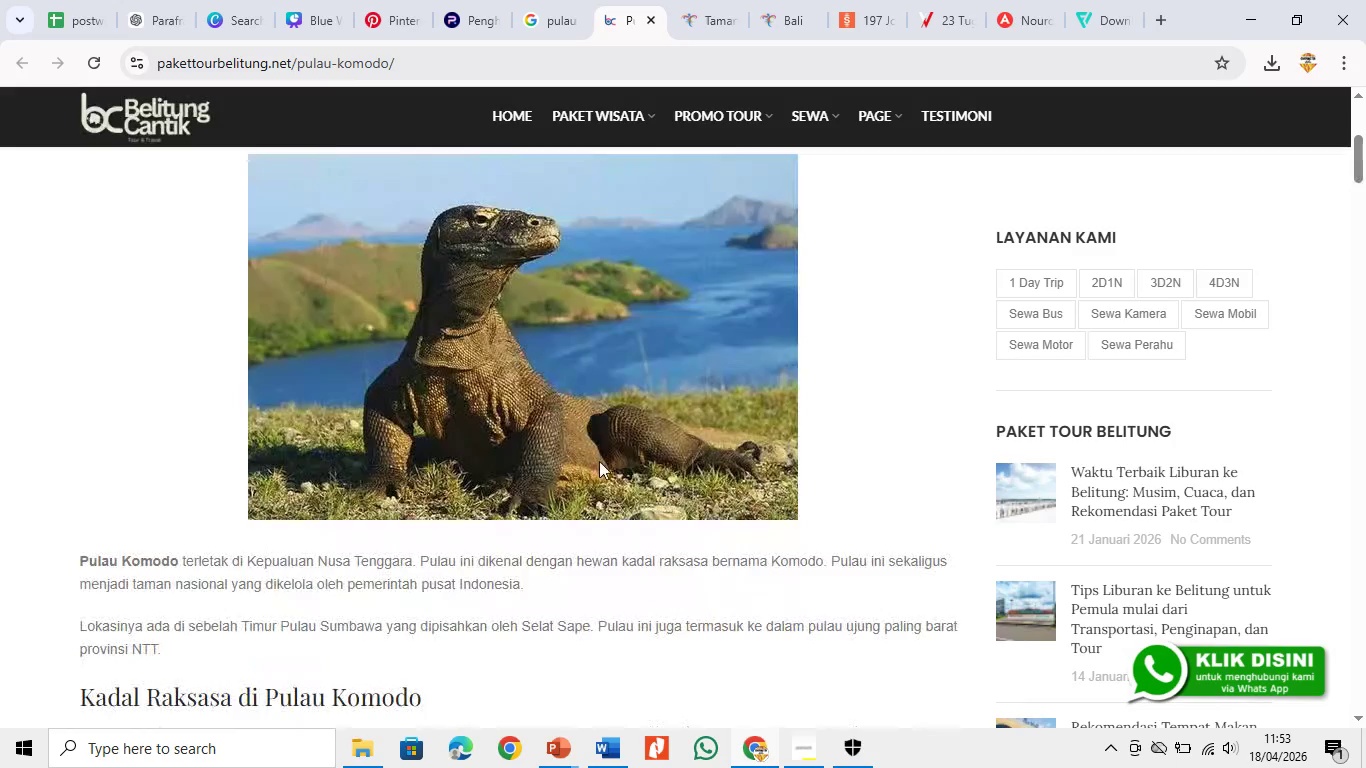 
scroll: coordinate [645, 443], scroll_direction: down, amount: 5.0
 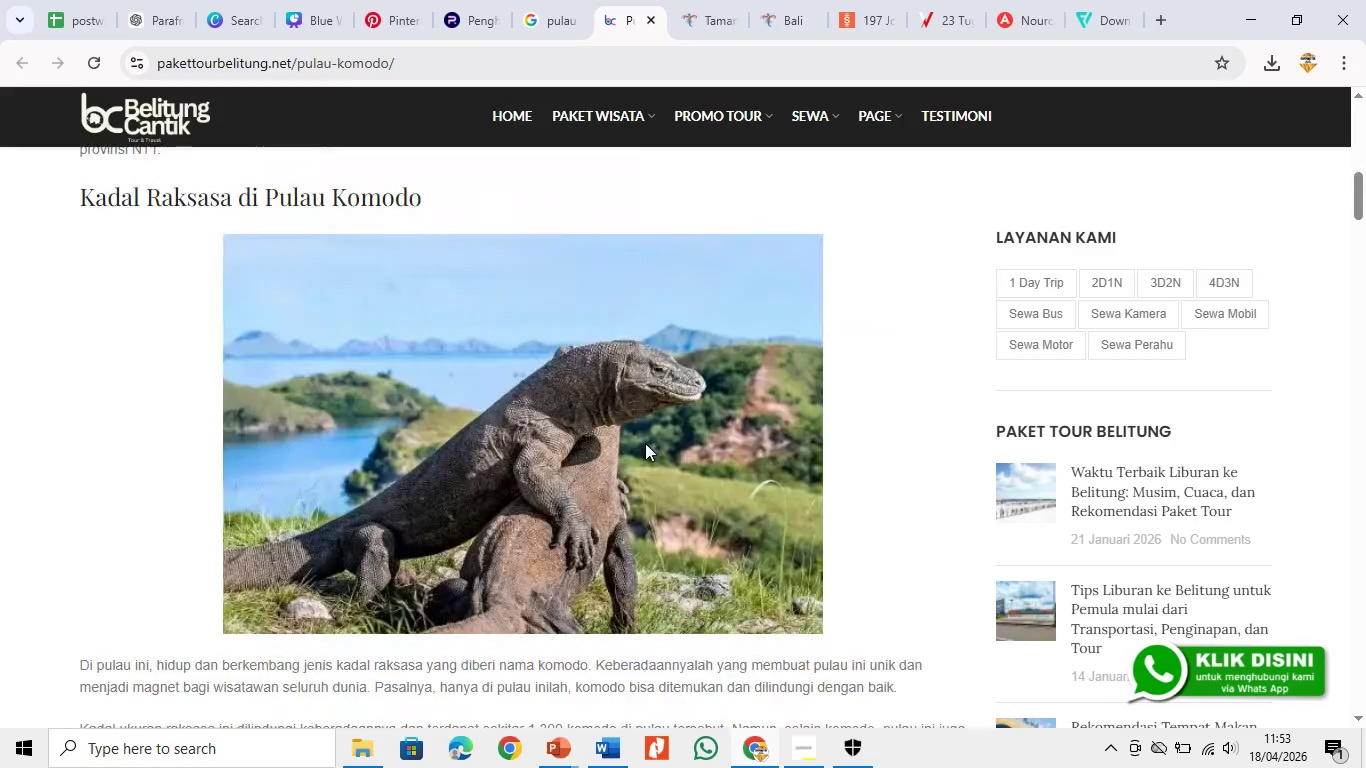 
scroll: coordinate [645, 443], scroll_direction: up, amount: 4.0
 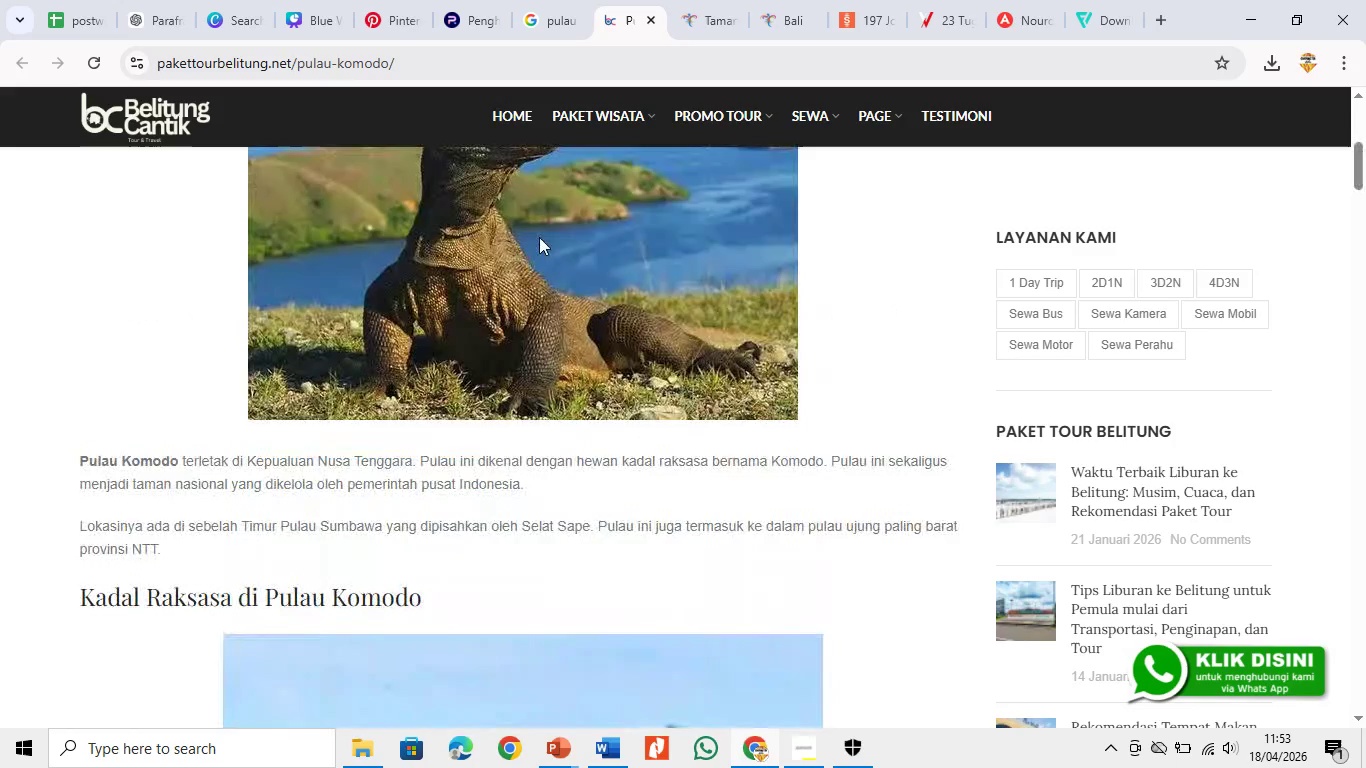 
right_click([537, 235])
 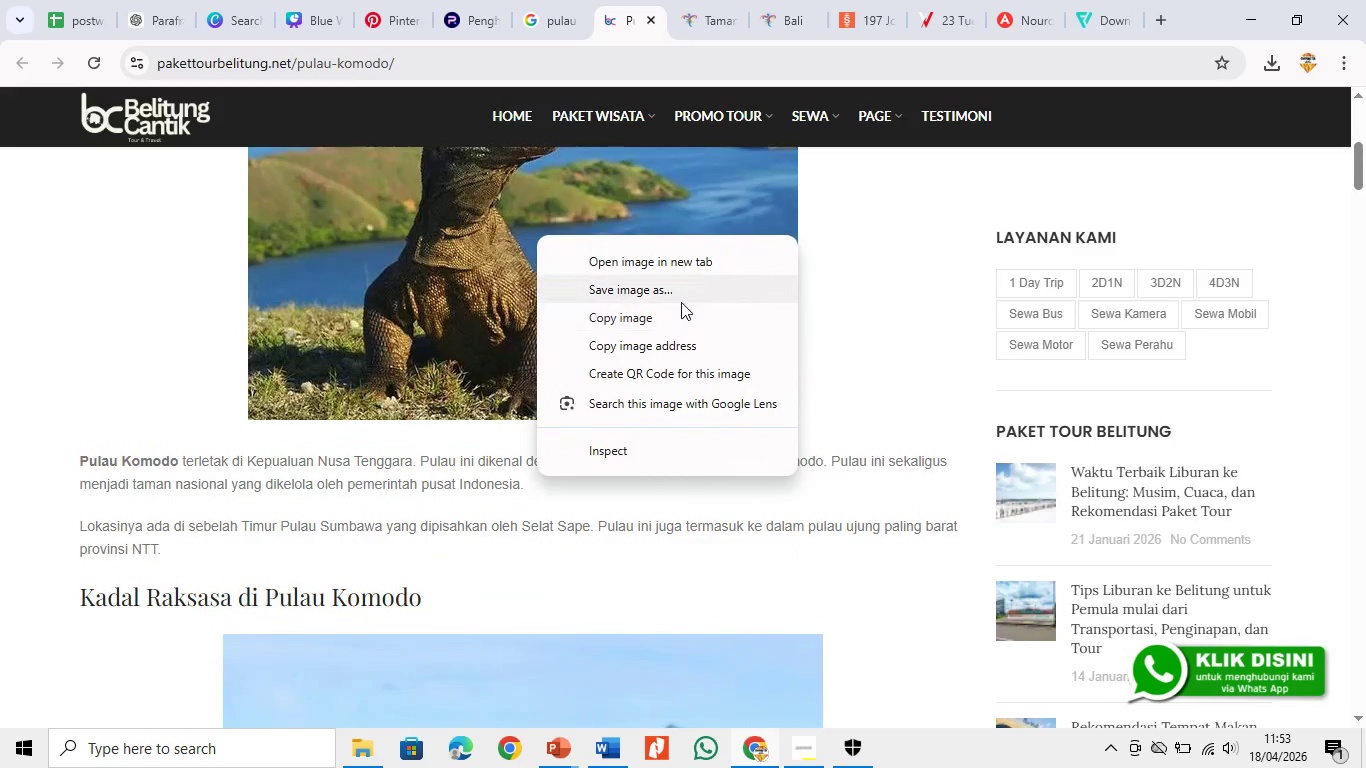 
left_click([681, 302])
 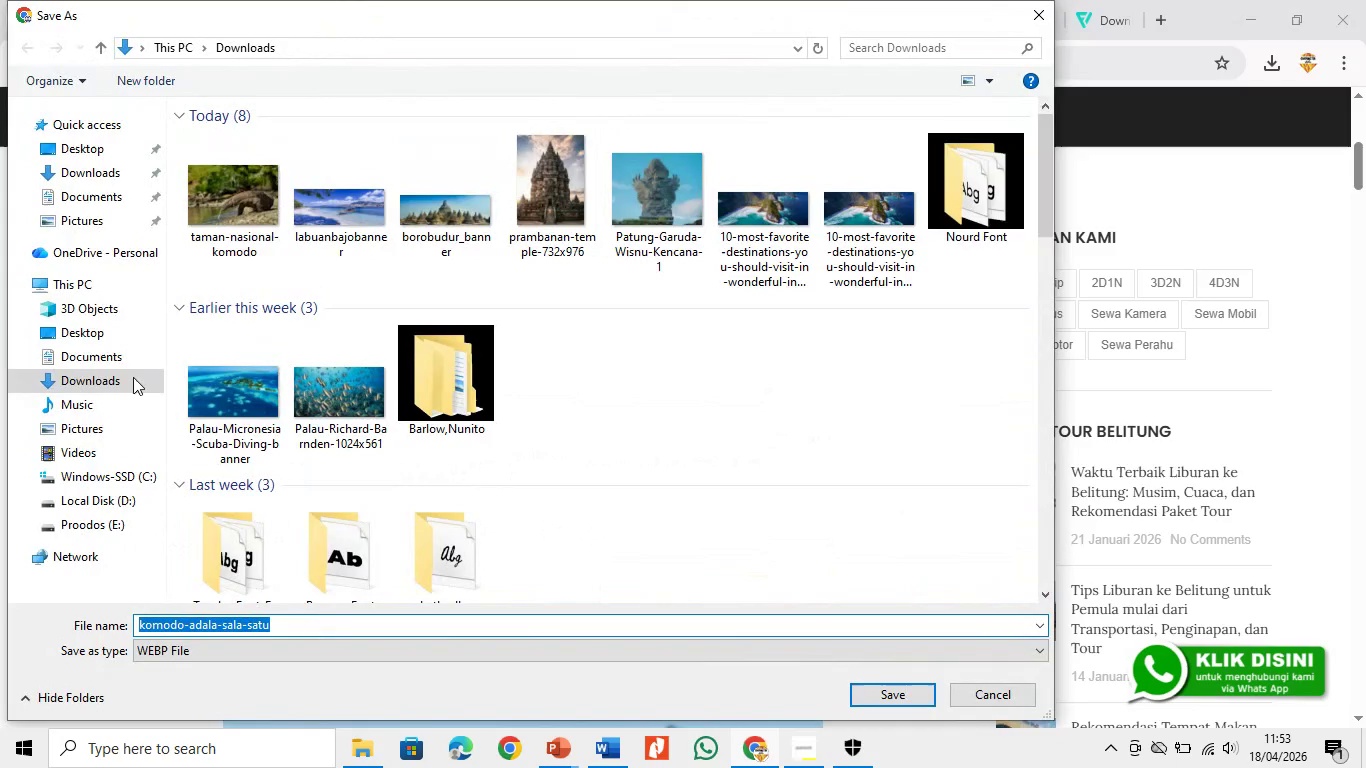 
left_click([104, 175])
 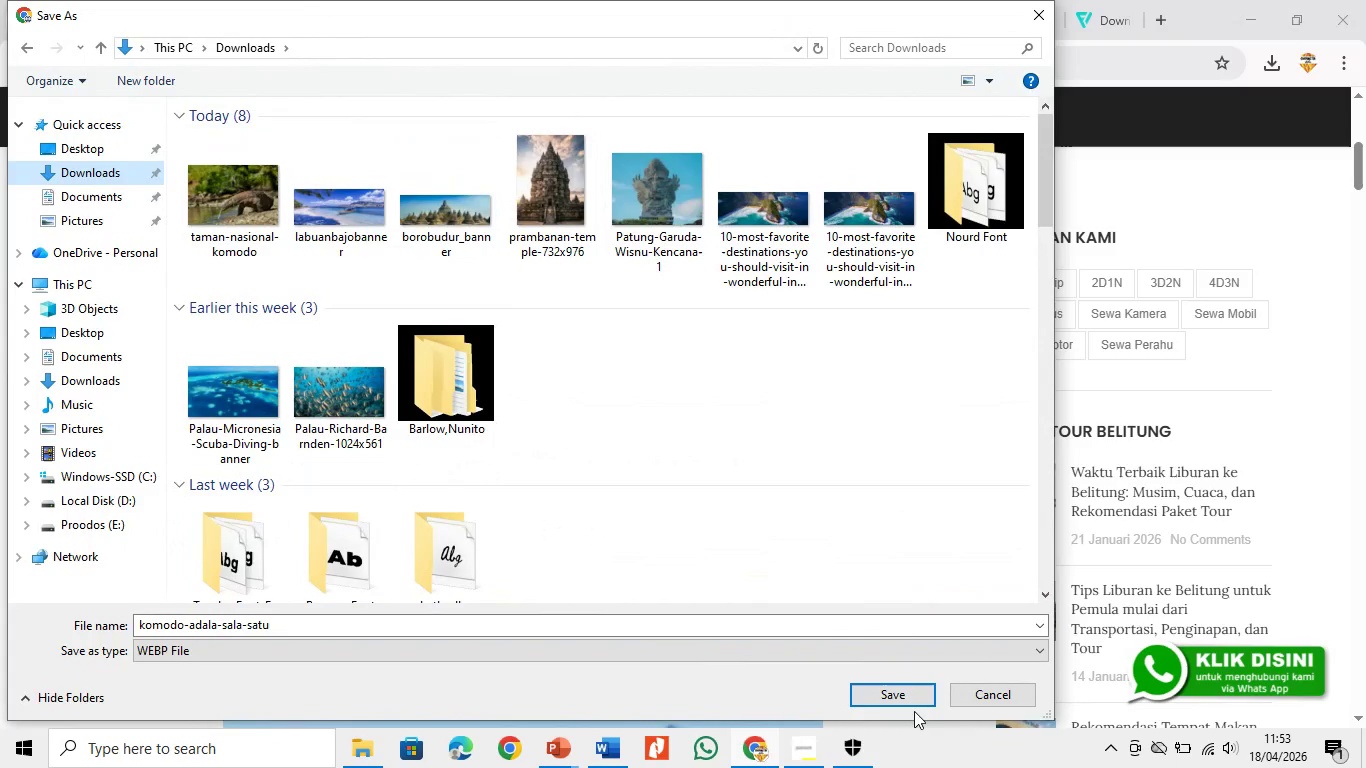 
left_click([912, 709])
 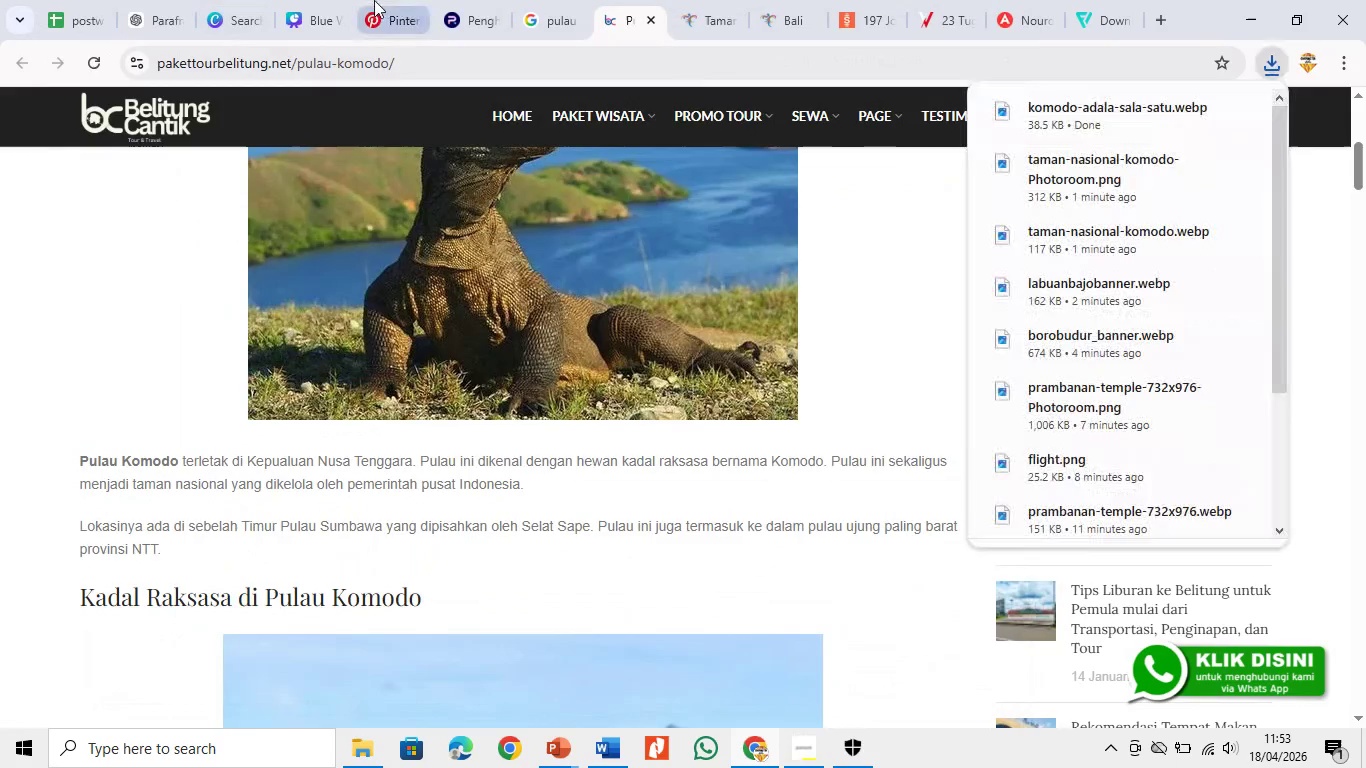 
left_click([453, 4])
 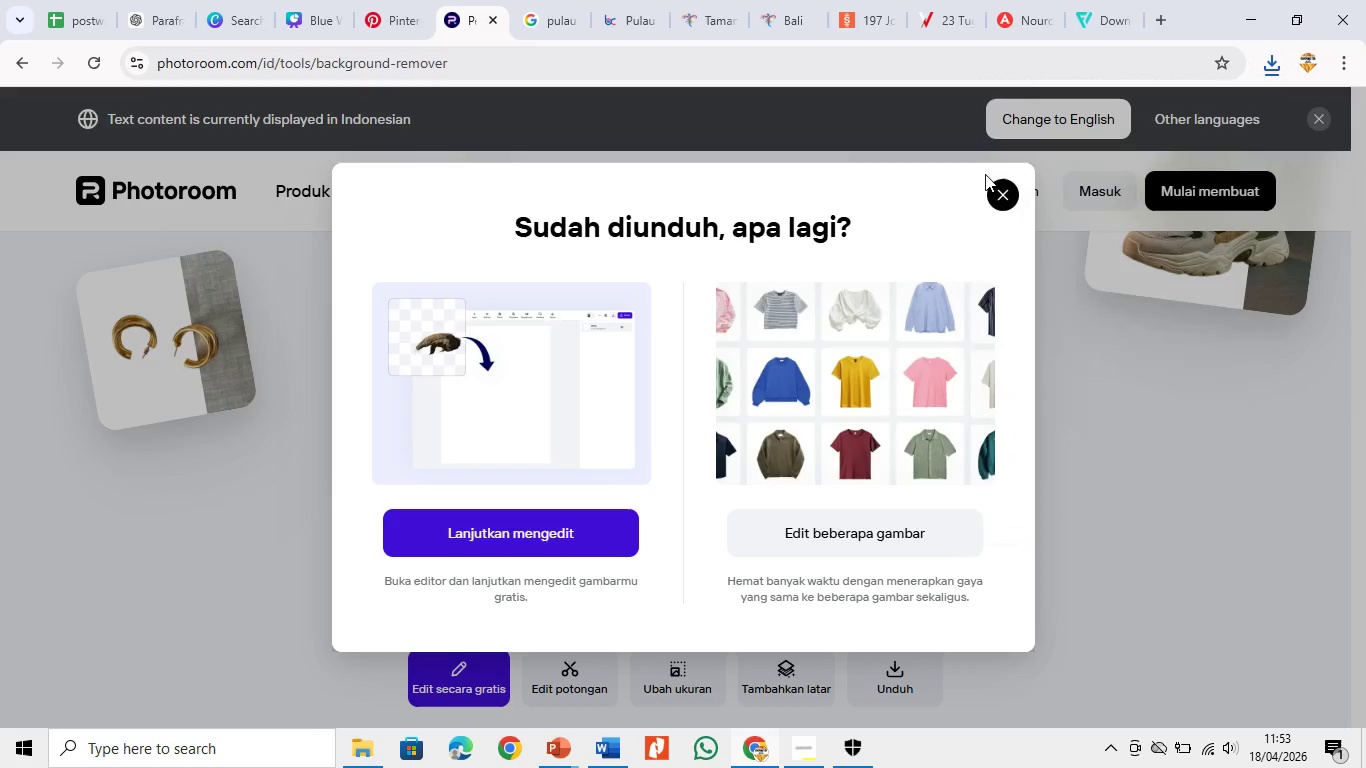 
left_click([996, 183])
 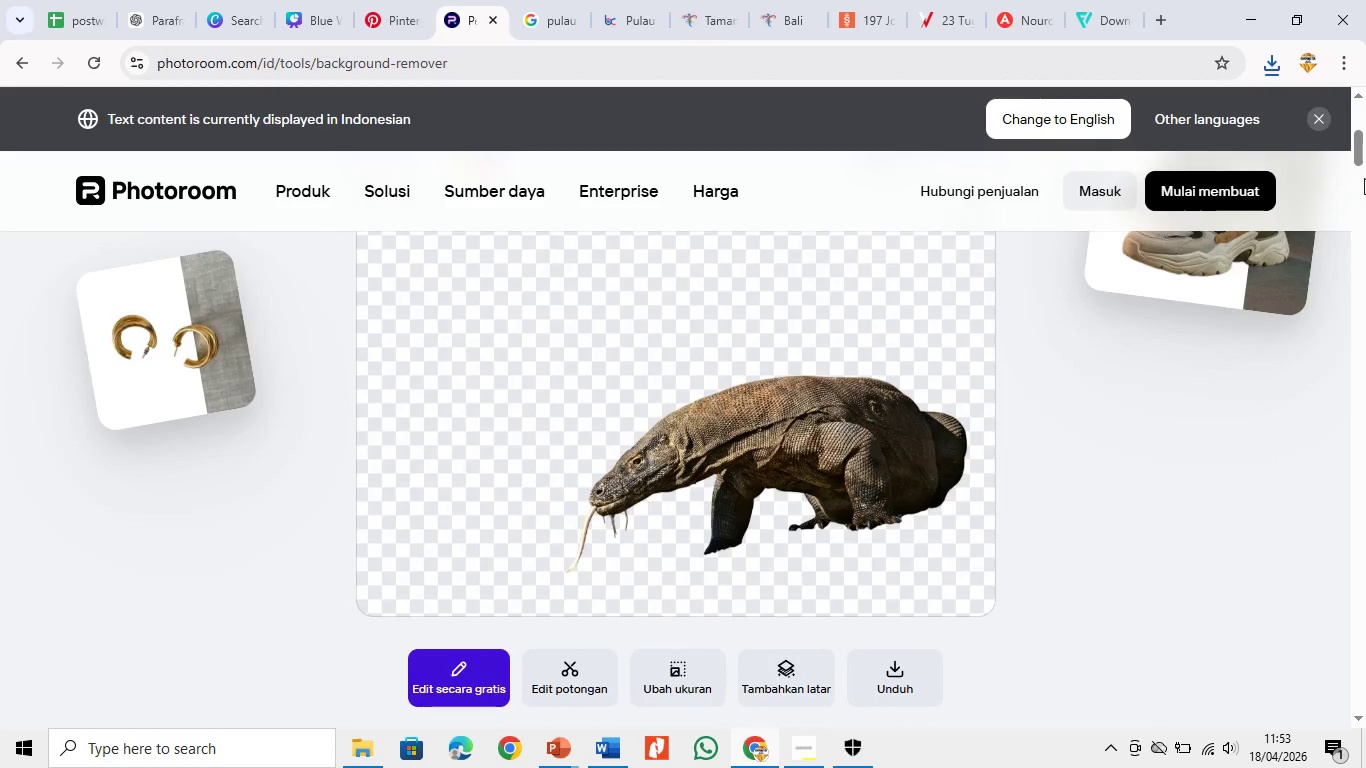 
left_click_drag(start_coordinate=[1353, 152], to_coordinate=[1353, 139])
 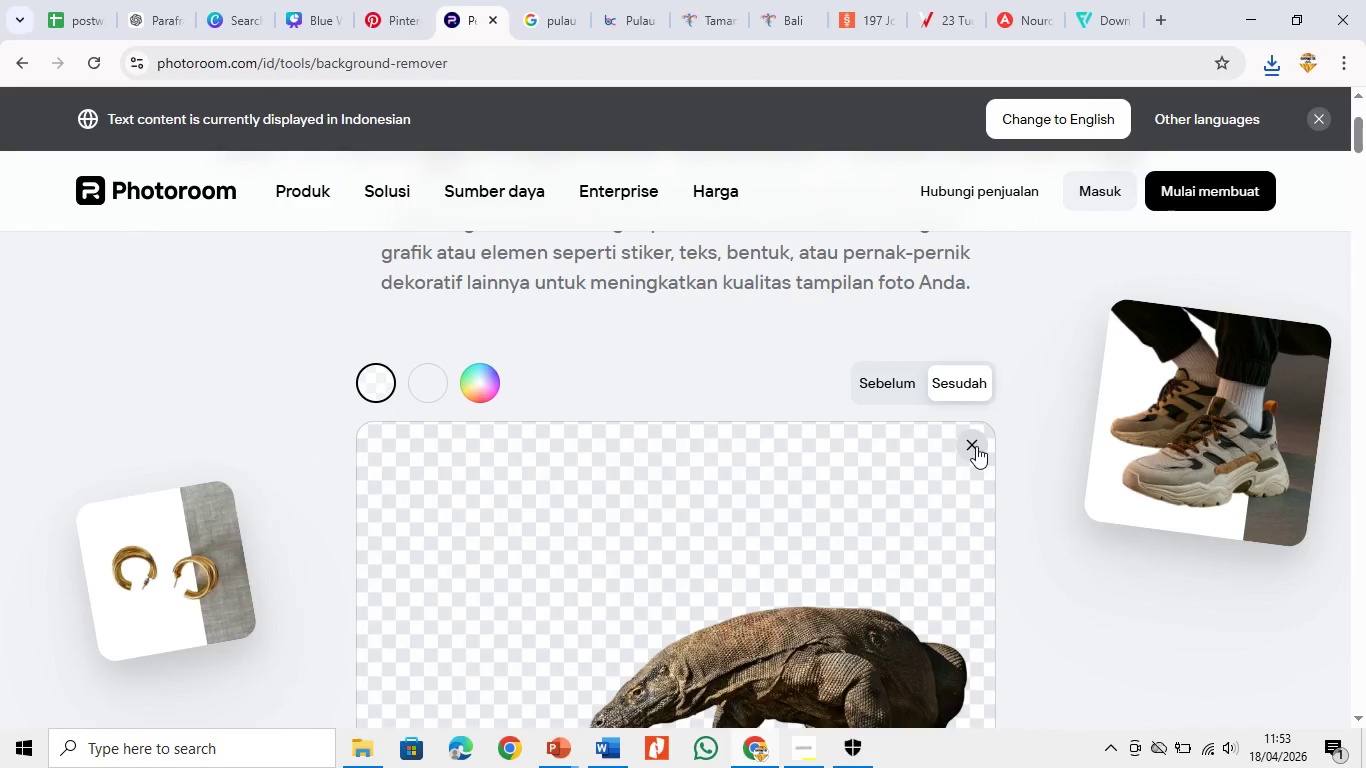 
left_click([971, 447])
 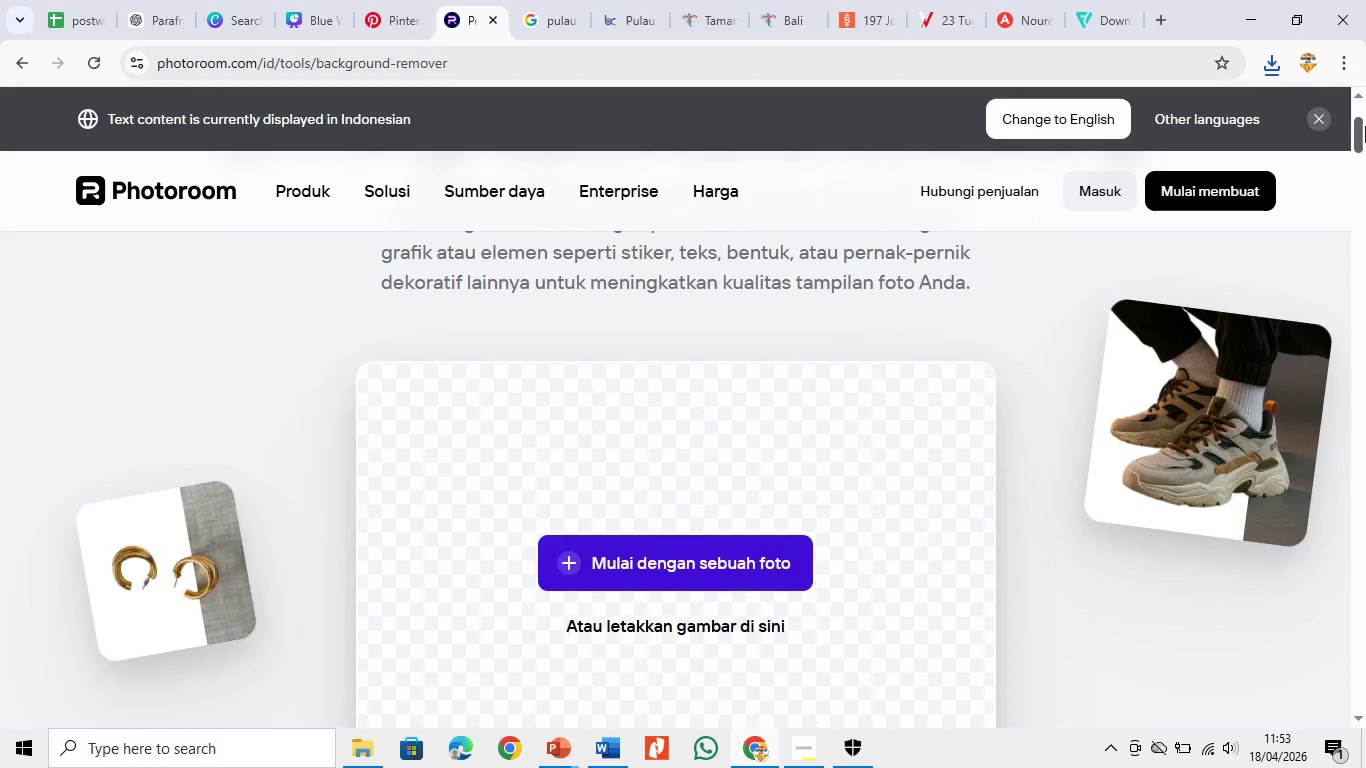 
left_click_drag(start_coordinate=[1365, 127], to_coordinate=[1365, 133])
 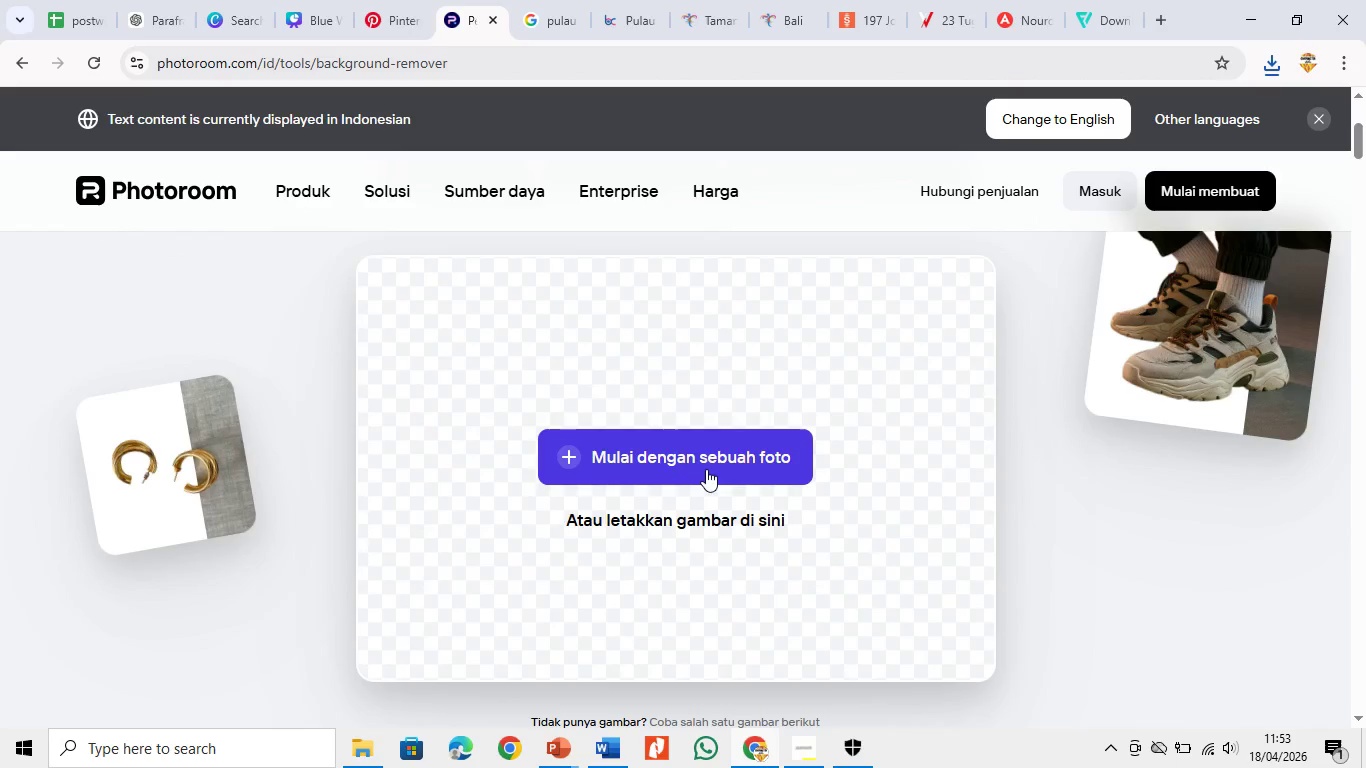 
left_click([706, 469])
 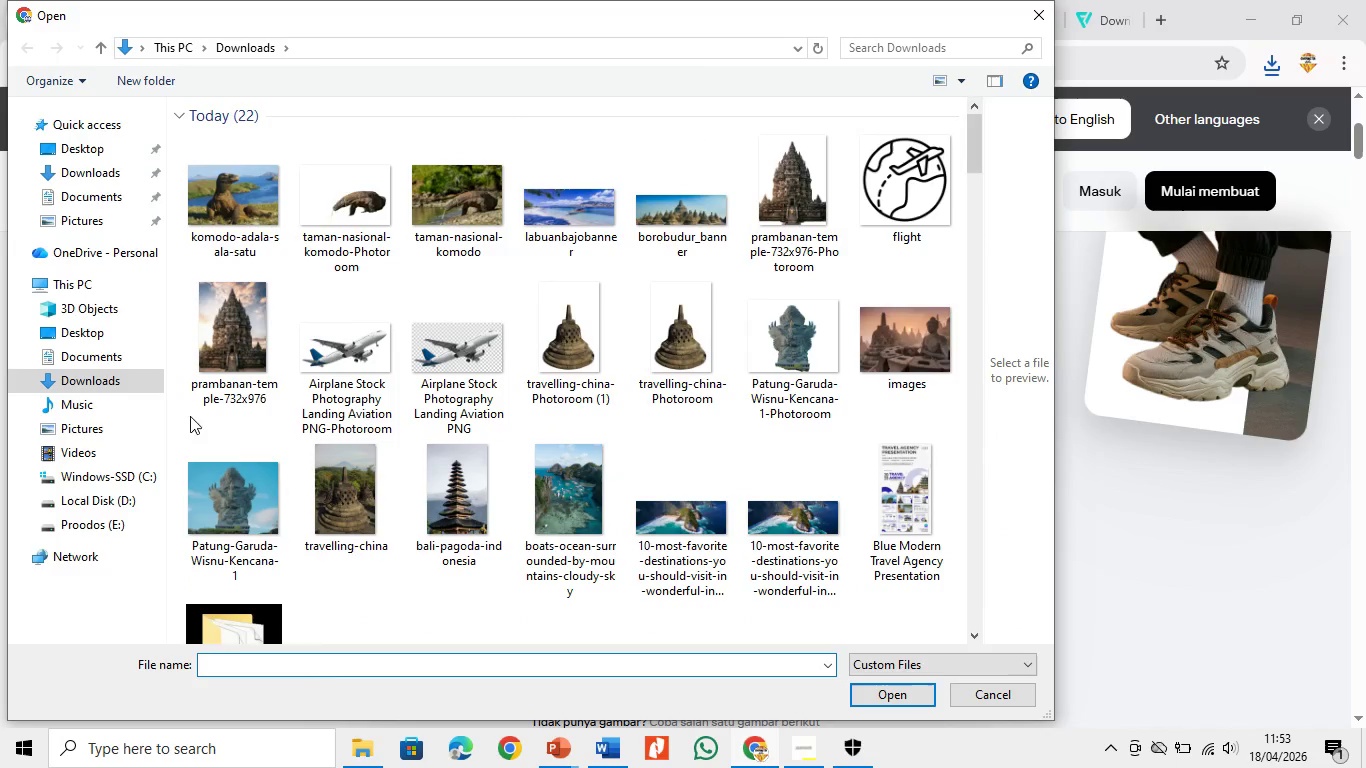 
left_click([214, 215])
 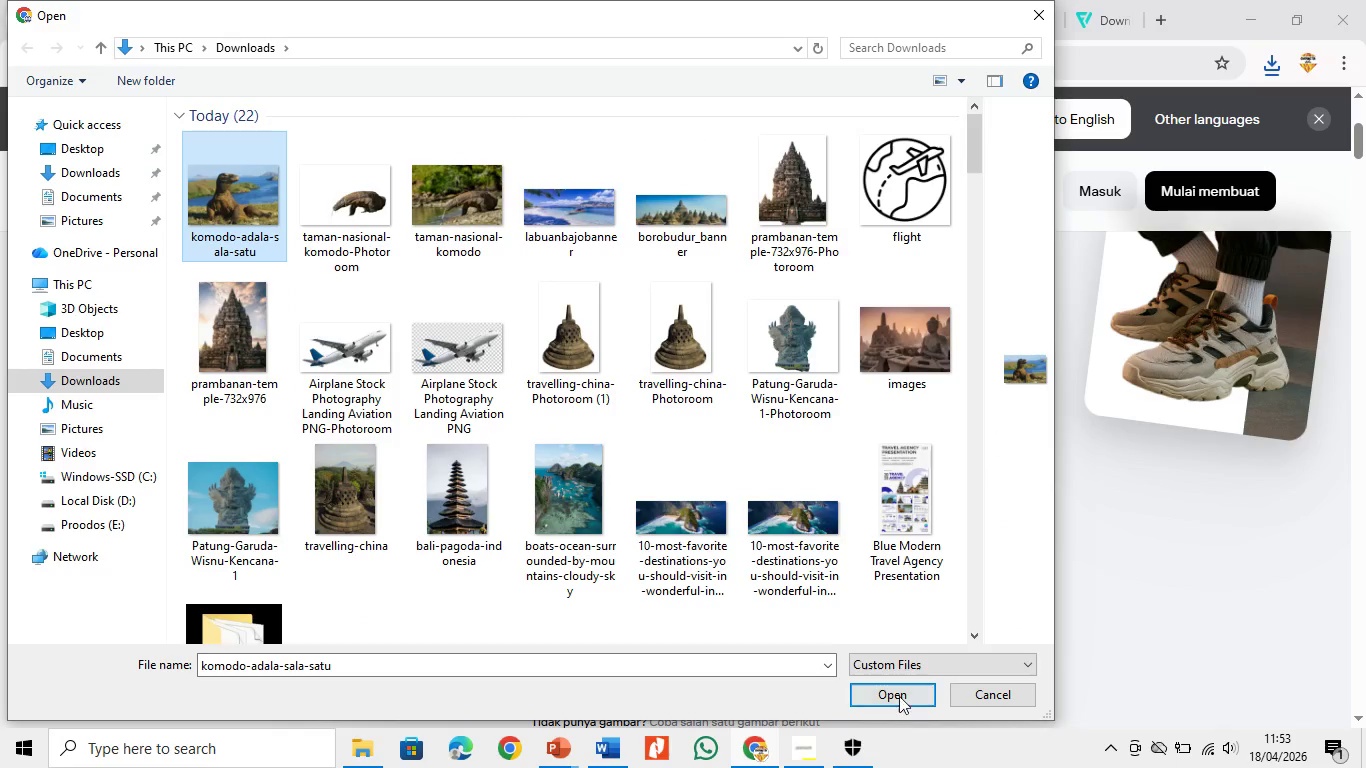 
left_click([899, 696])
 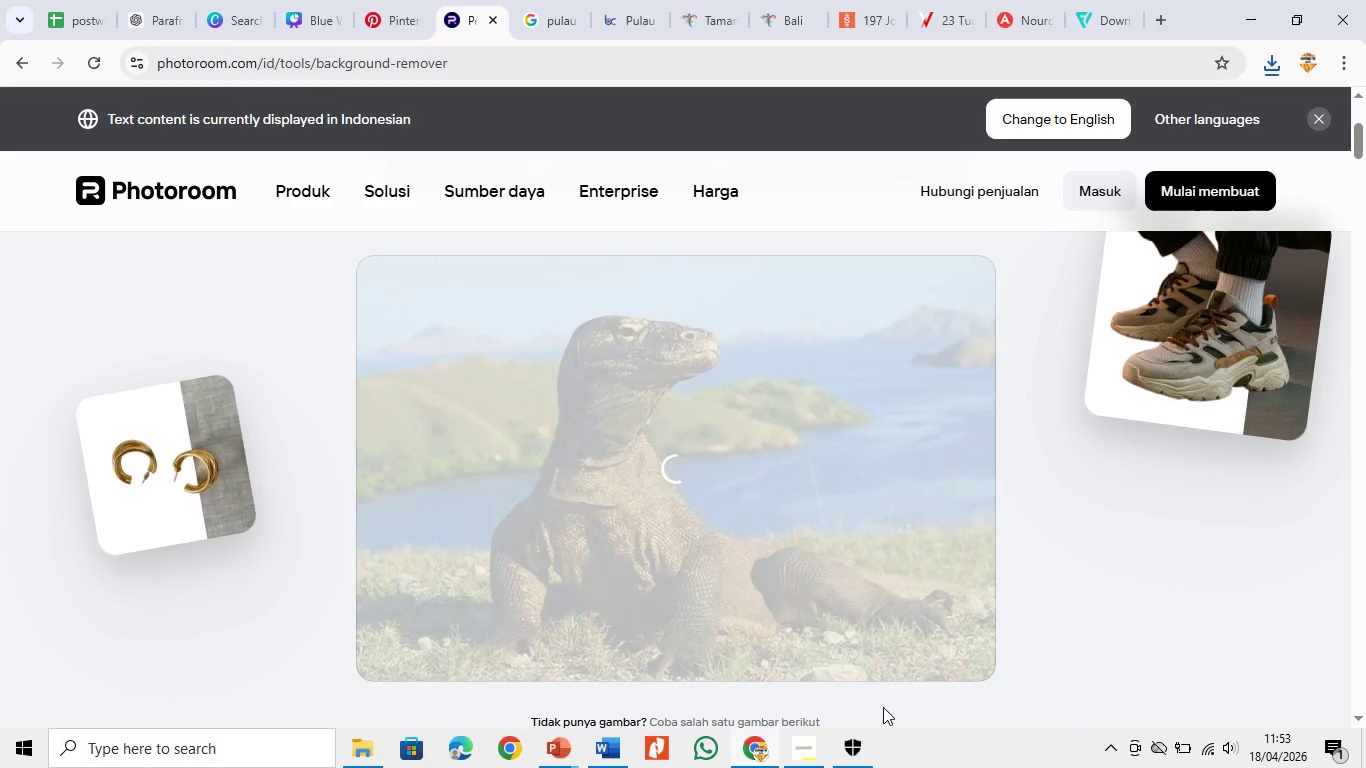 
mouse_move([824, 720])
 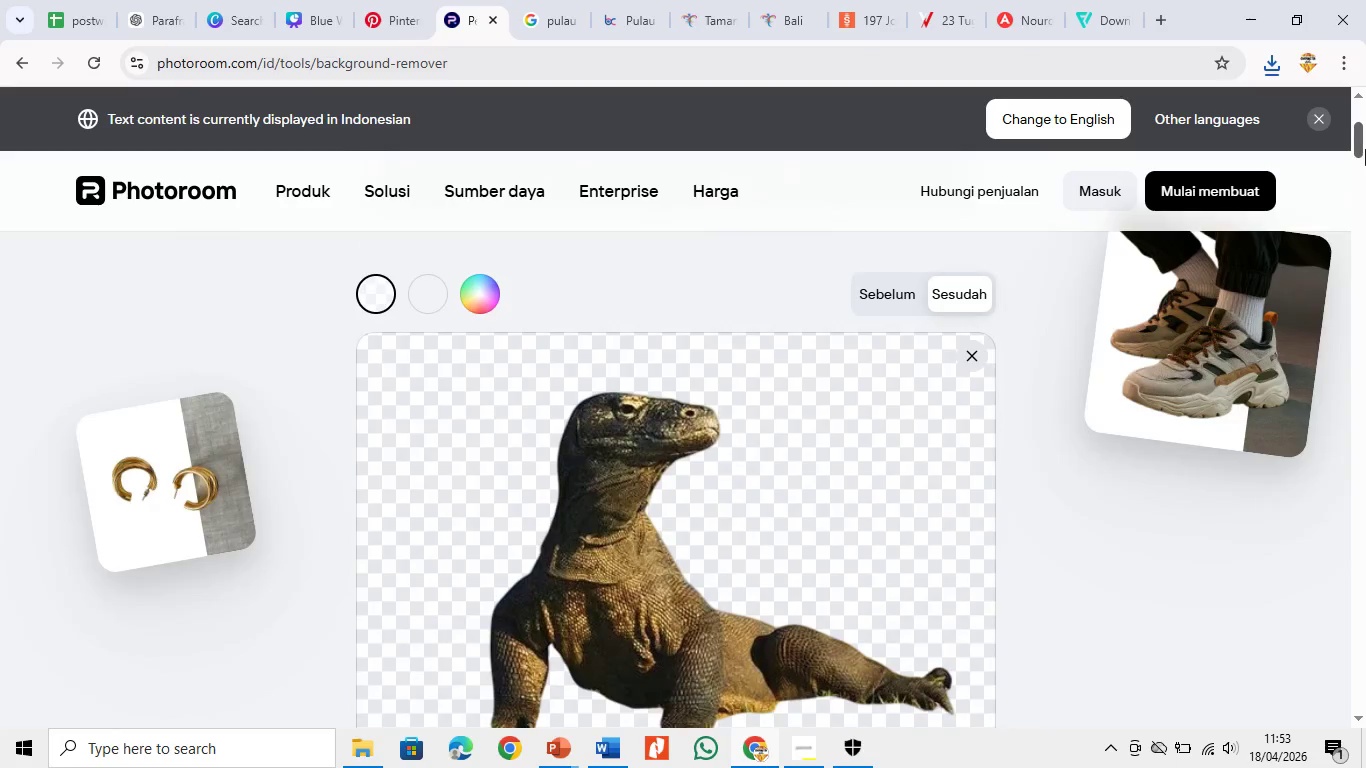 
left_click_drag(start_coordinate=[1365, 151], to_coordinate=[1365, 159])
 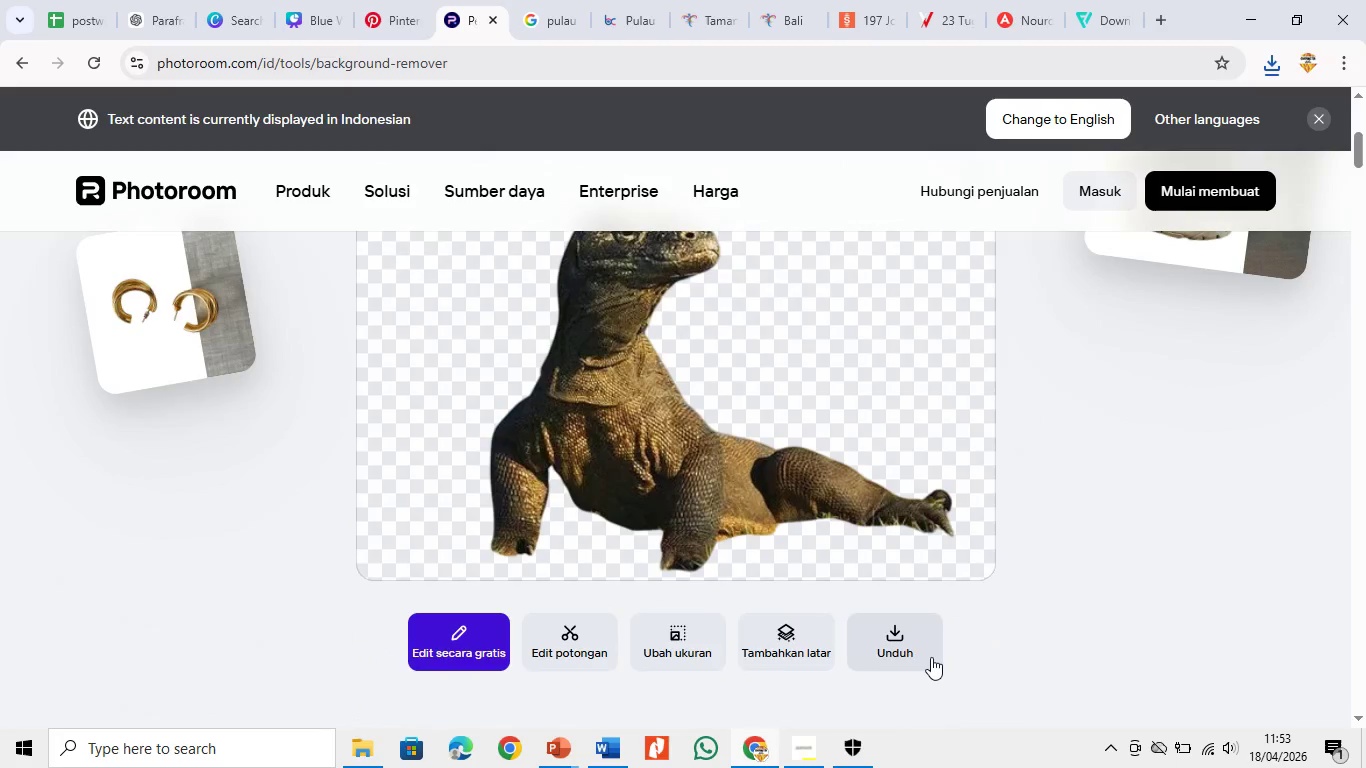 
left_click([931, 657])
 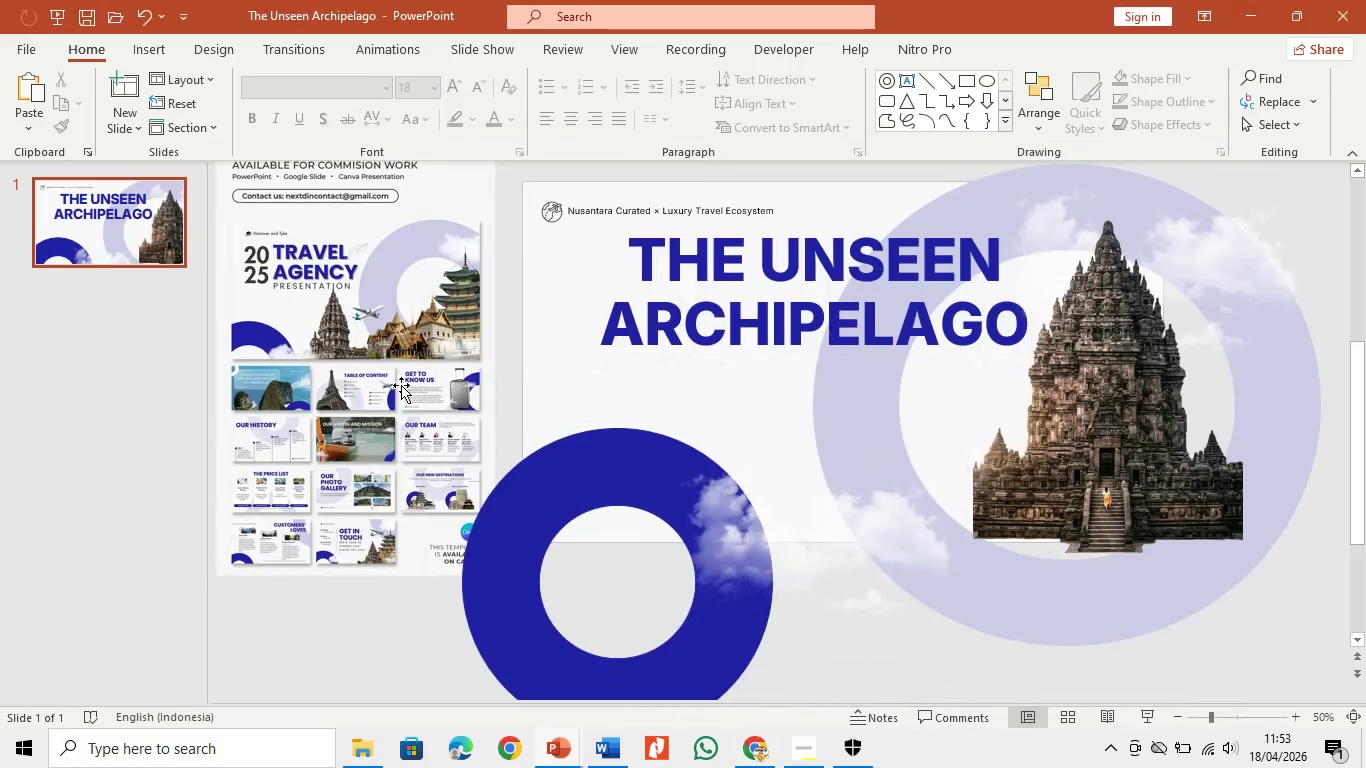 
left_click([163, 48])
 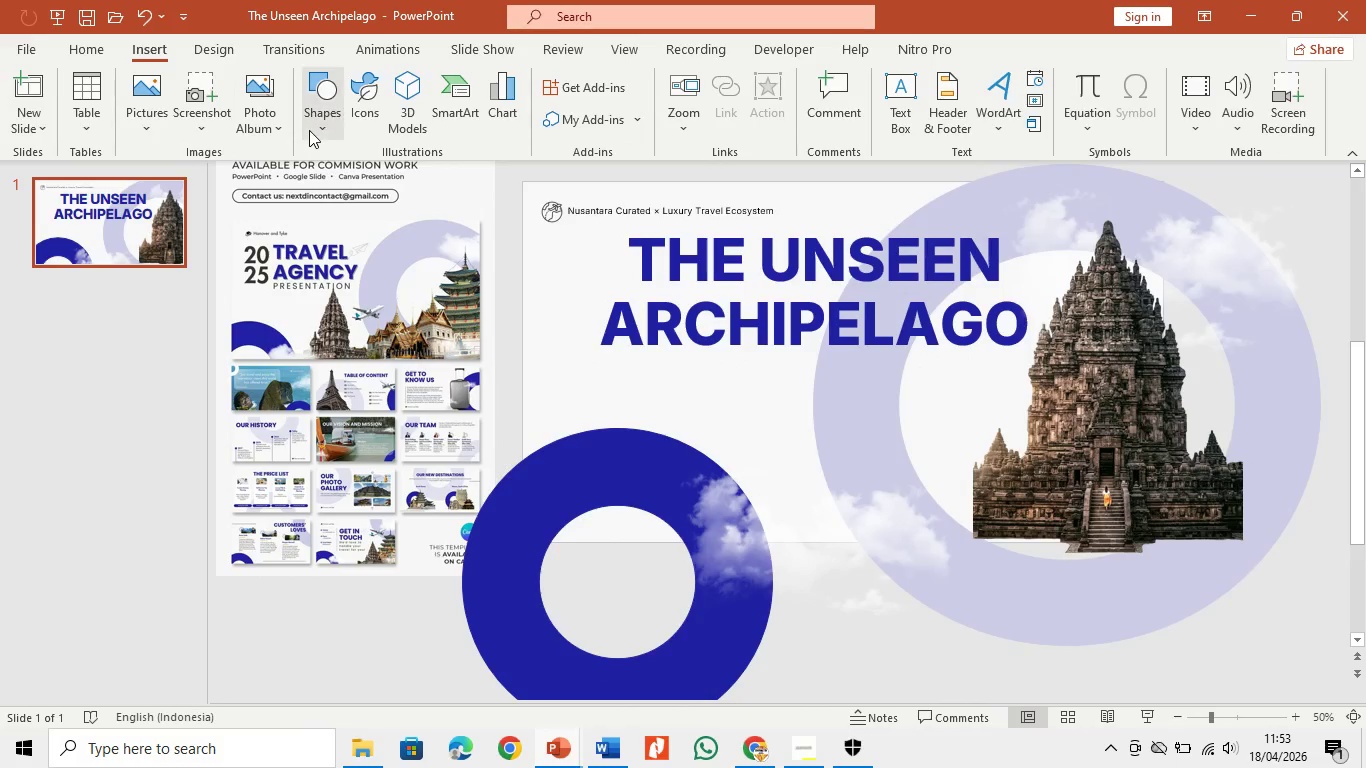 
left_click([146, 121])
 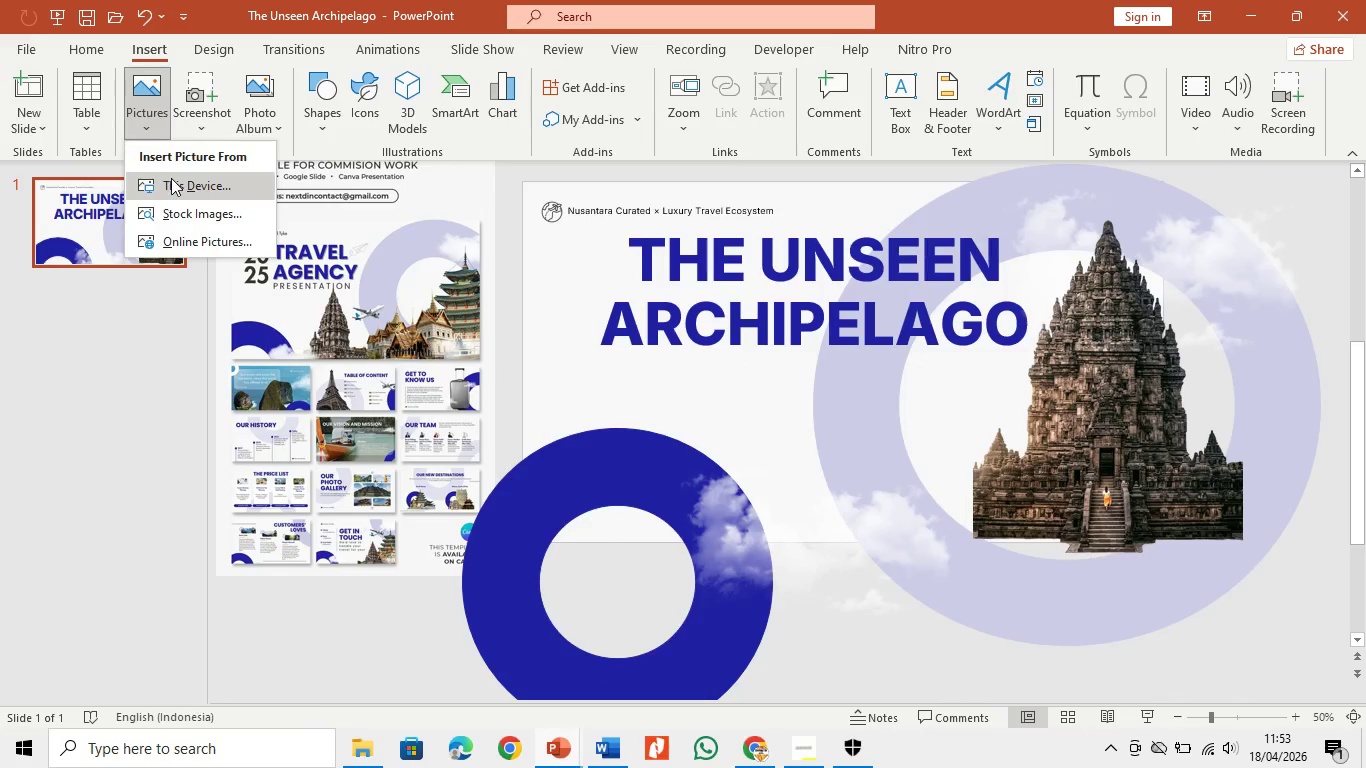 
left_click([171, 178])
 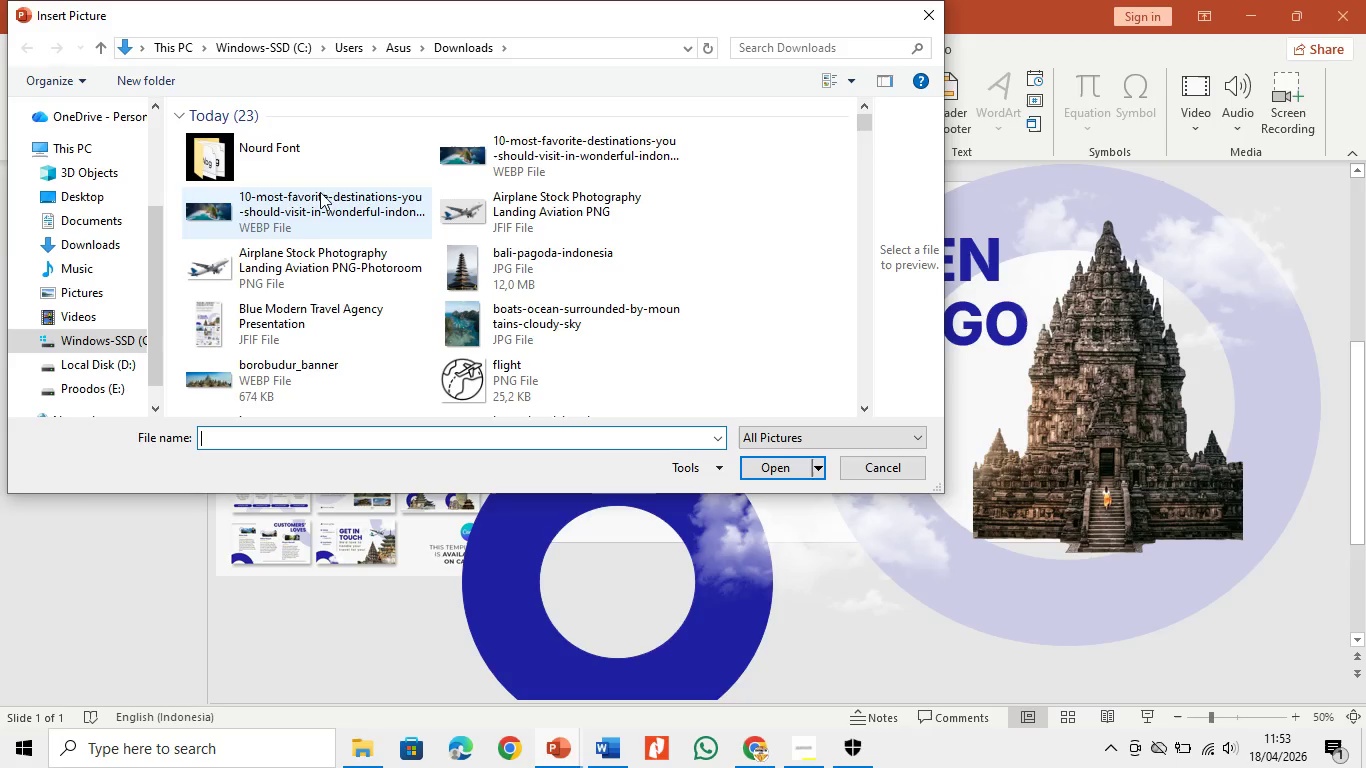 
scroll: coordinate [71, 254], scroll_direction: none, amount: 0.0
 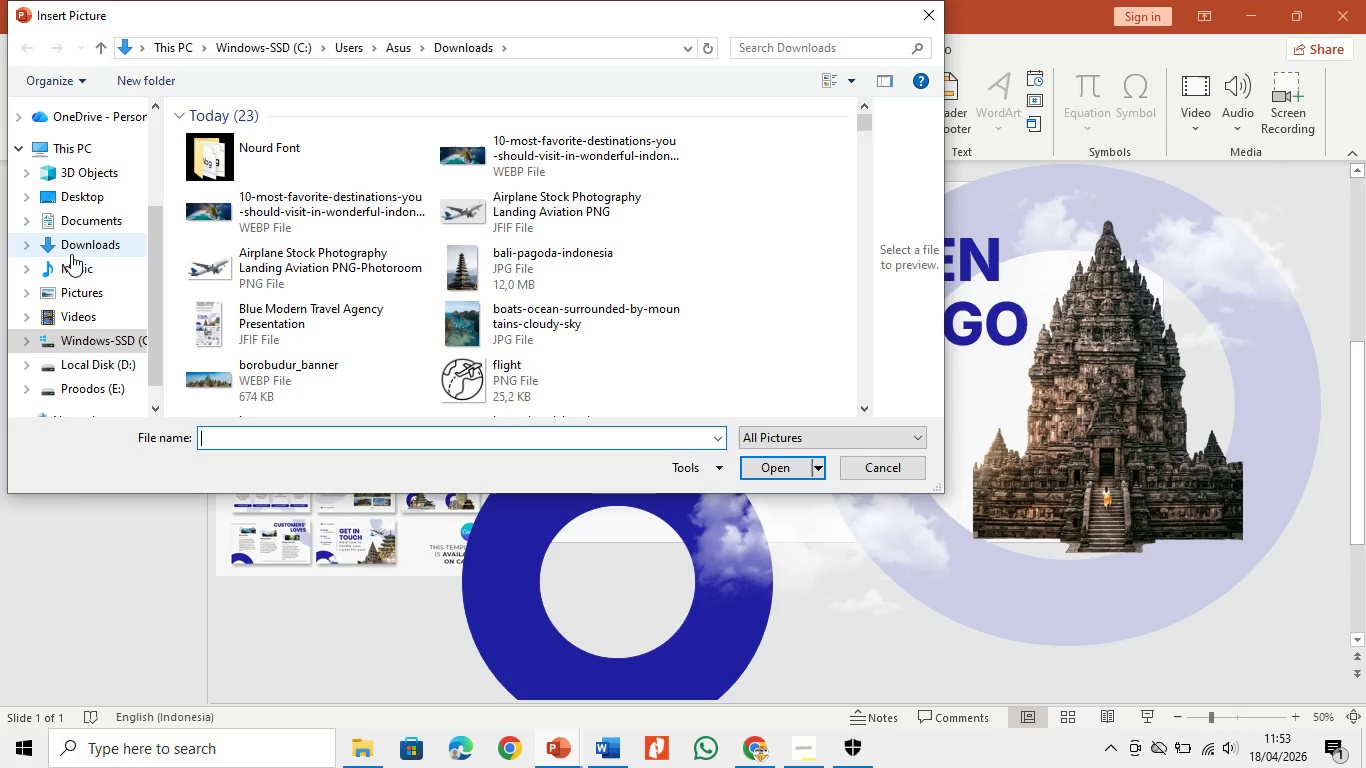 
left_click([71, 254])
 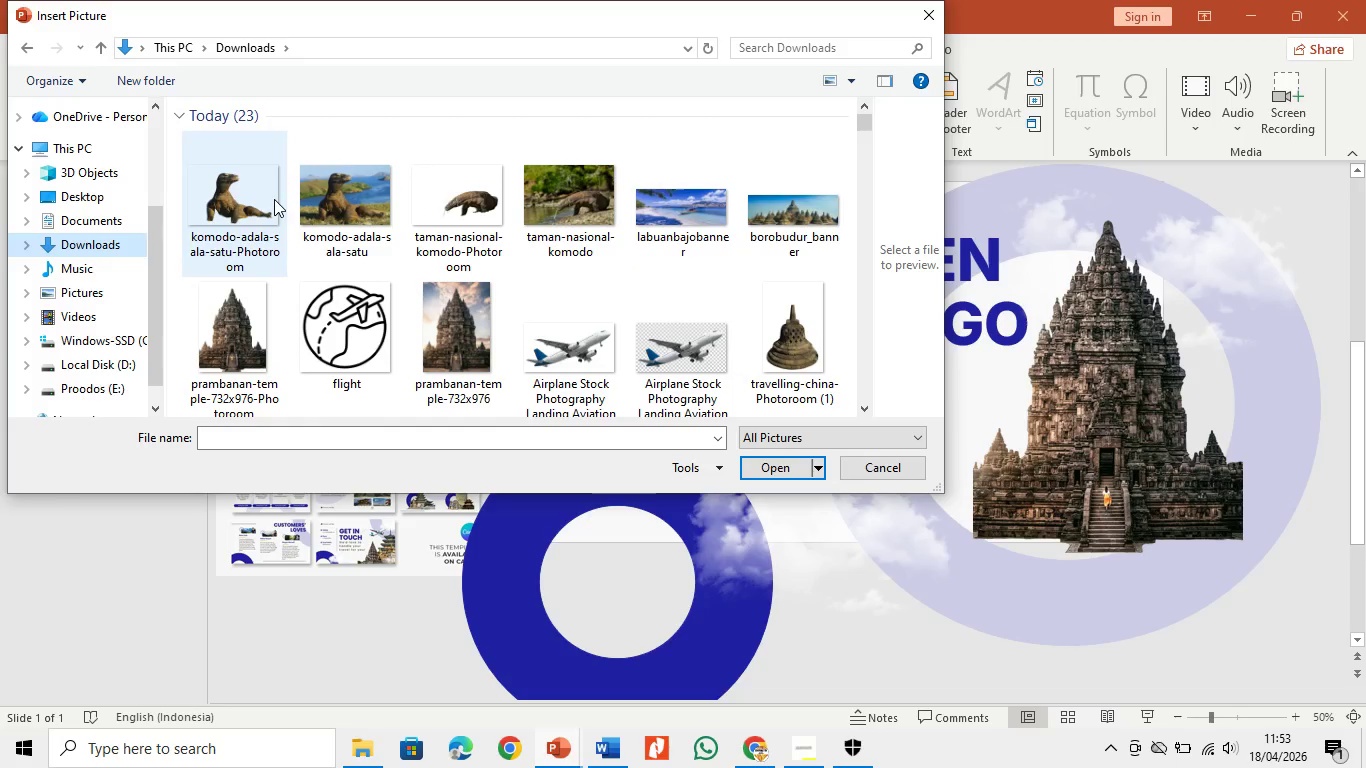 
double_click([274, 199])
 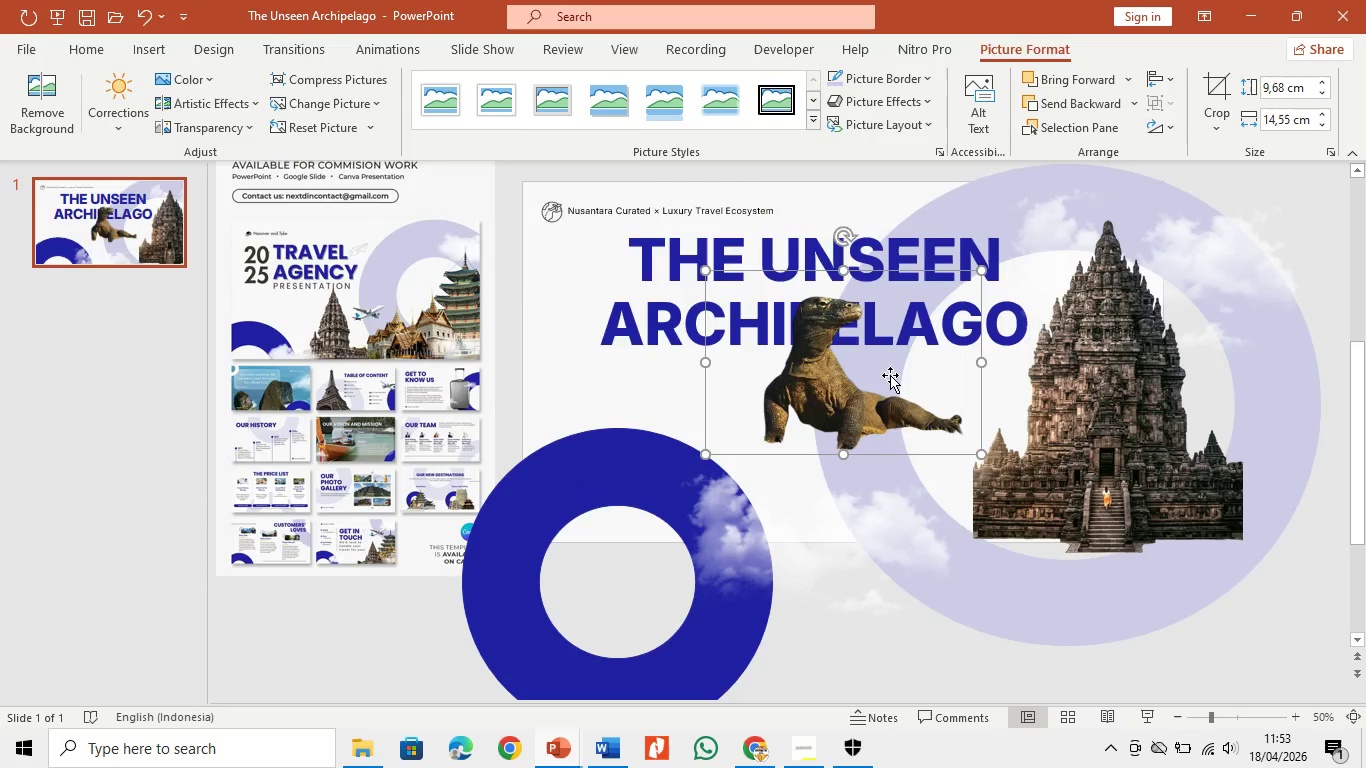 
left_click_drag(start_coordinate=[892, 377], to_coordinate=[941, 502])
 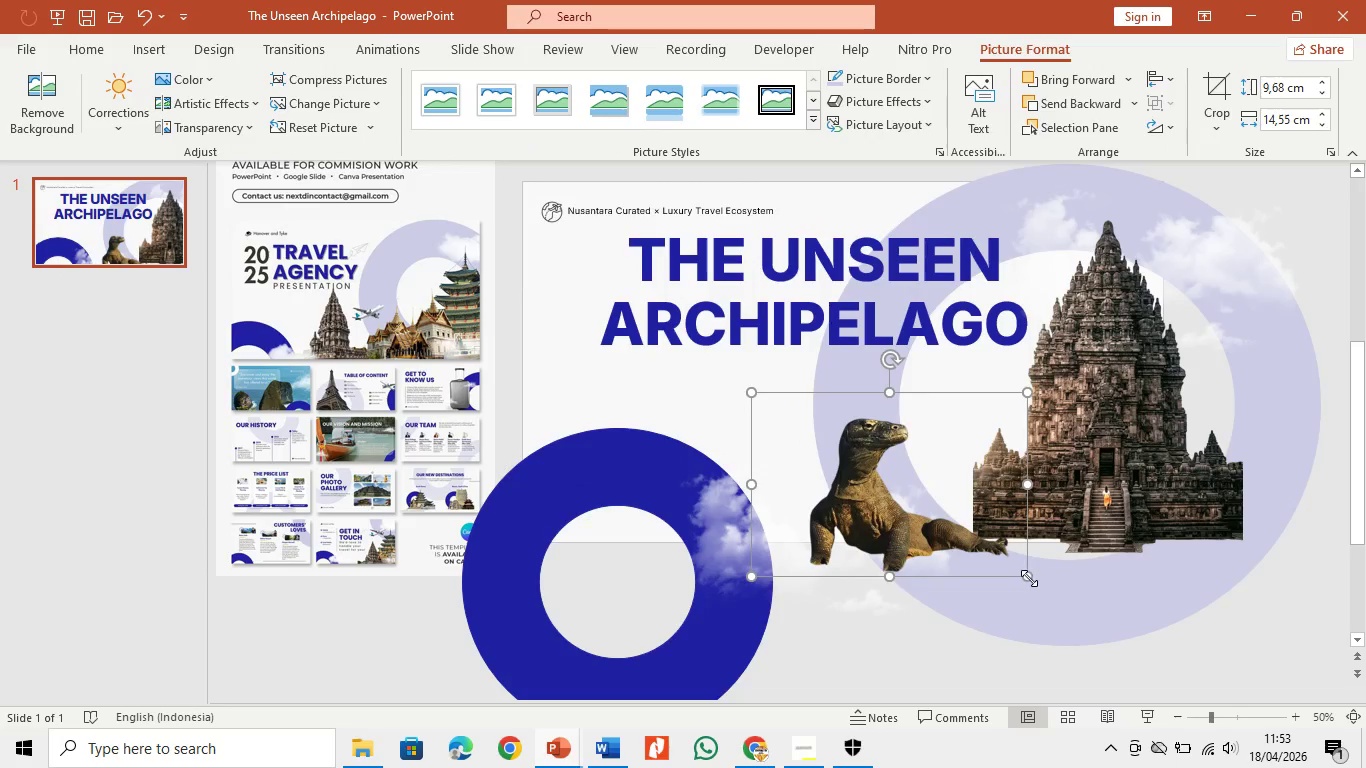 
left_click_drag(start_coordinate=[1025, 576], to_coordinate=[1160, 642])
 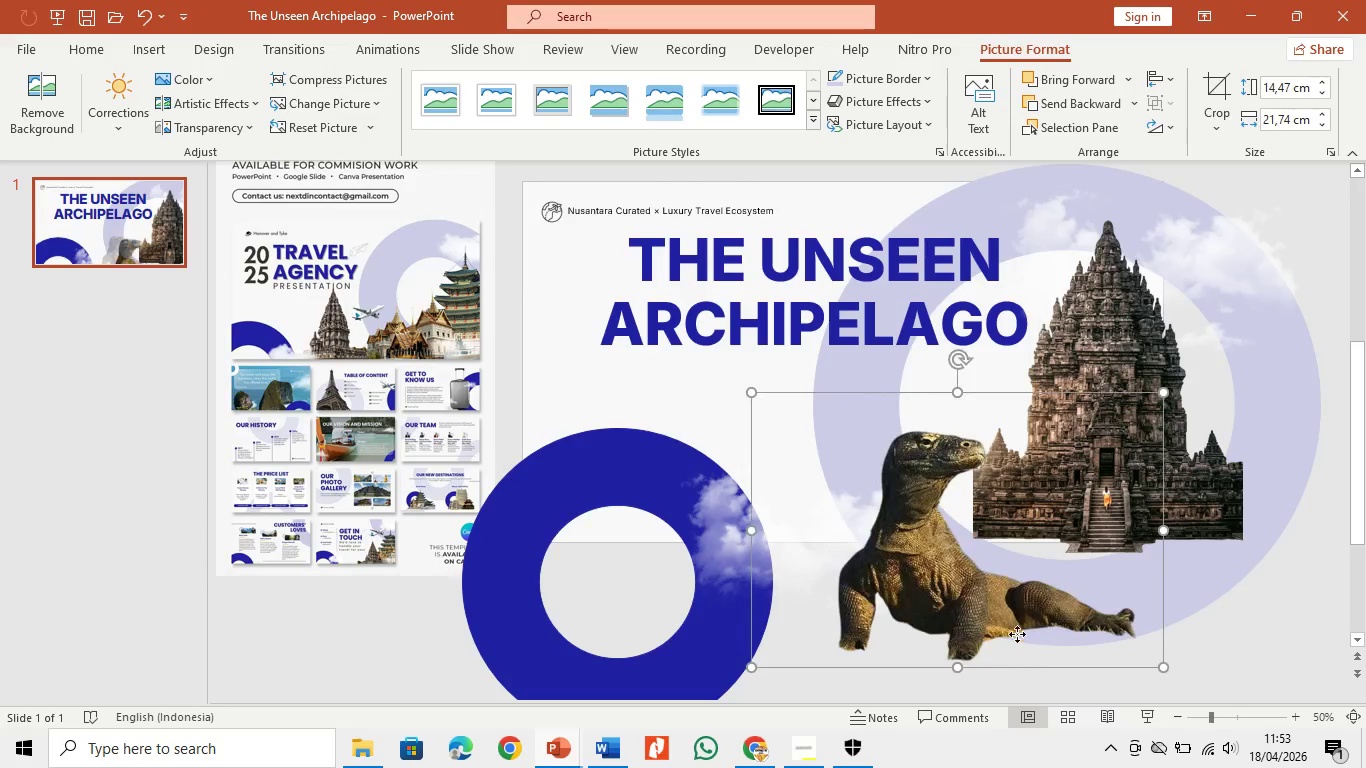 
left_click_drag(start_coordinate=[1017, 641], to_coordinate=[1001, 561])
 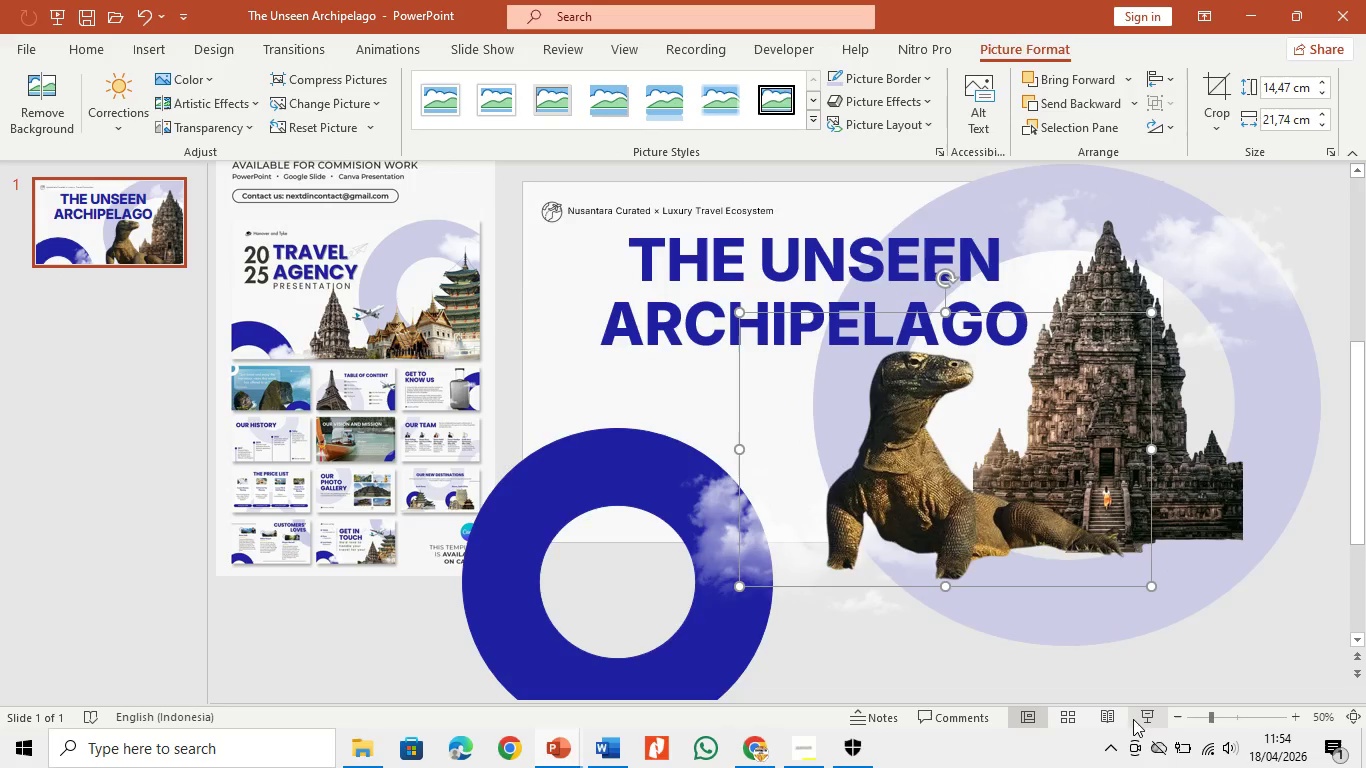 
left_click([1137, 719])
 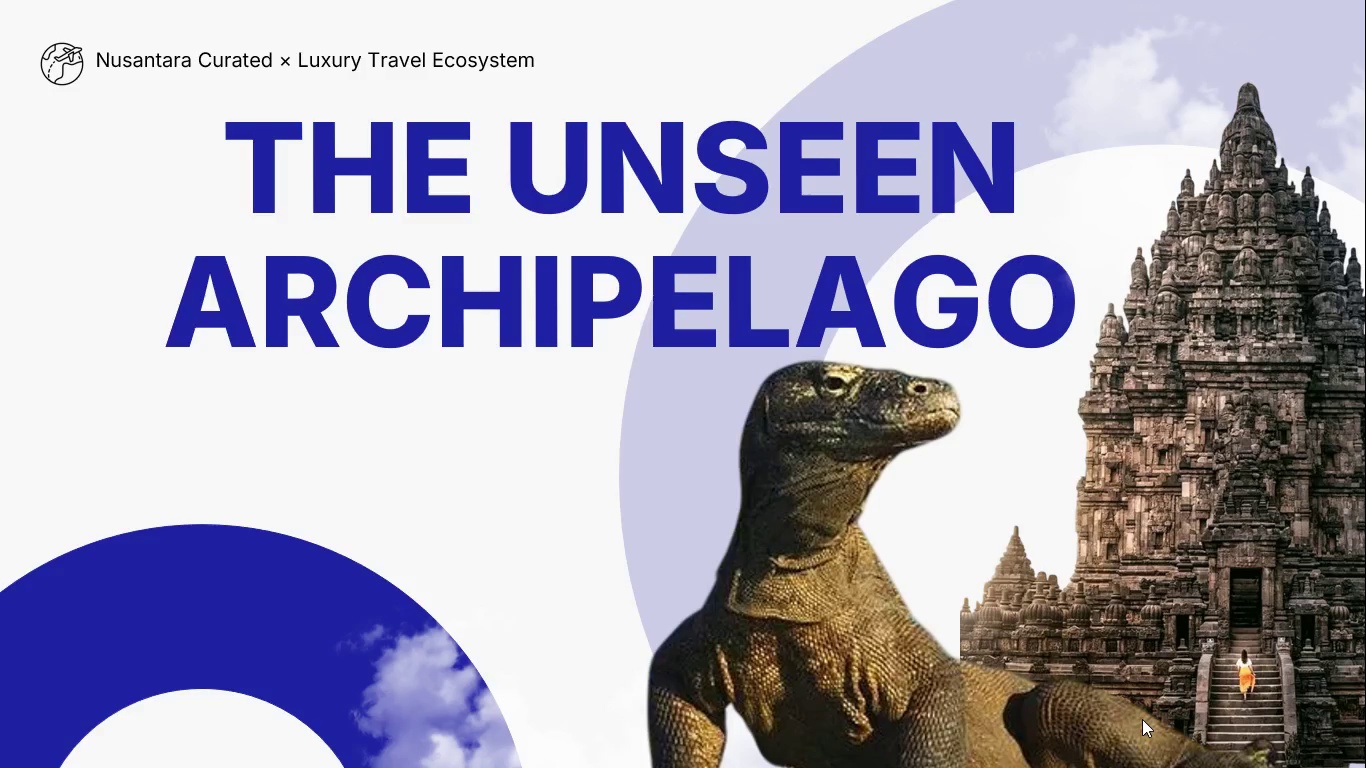 
key(Escape)
 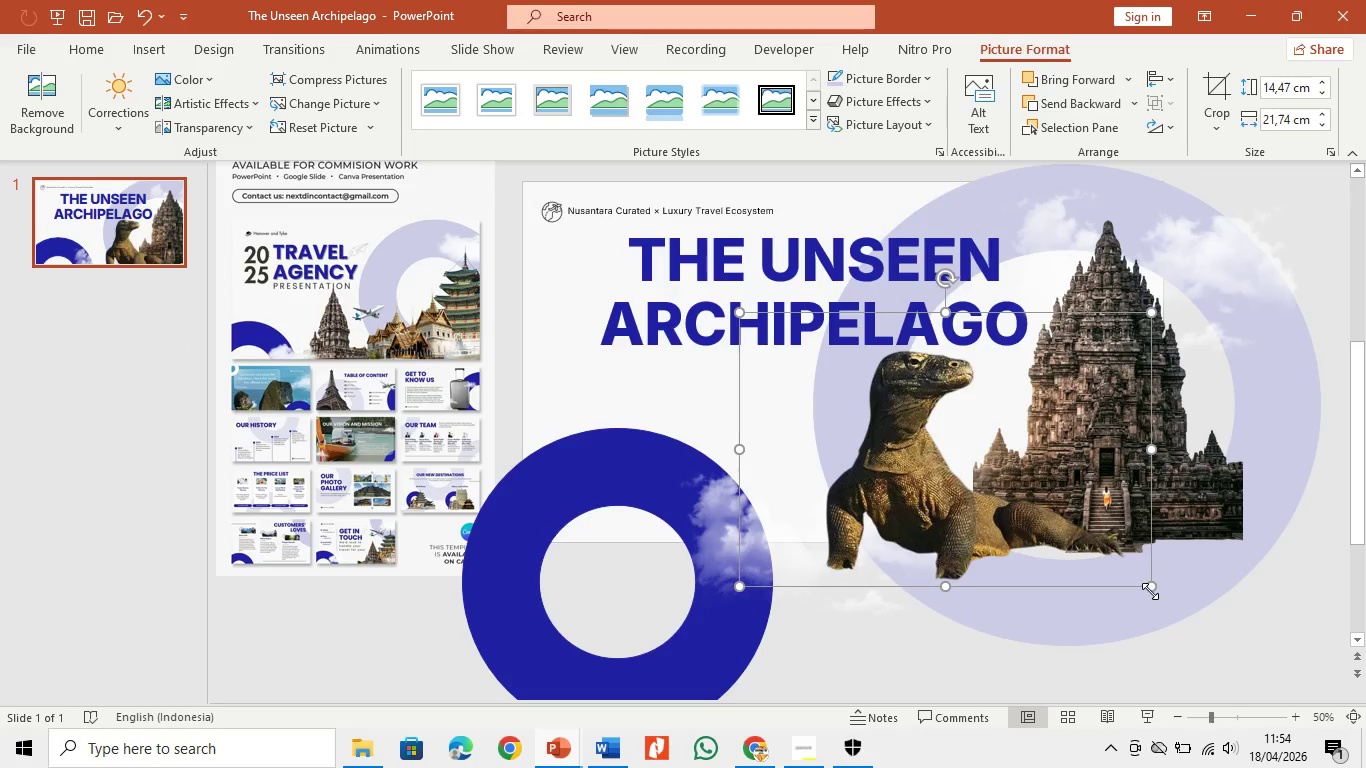 
left_click_drag(start_coordinate=[1150, 590], to_coordinate=[1067, 542])
 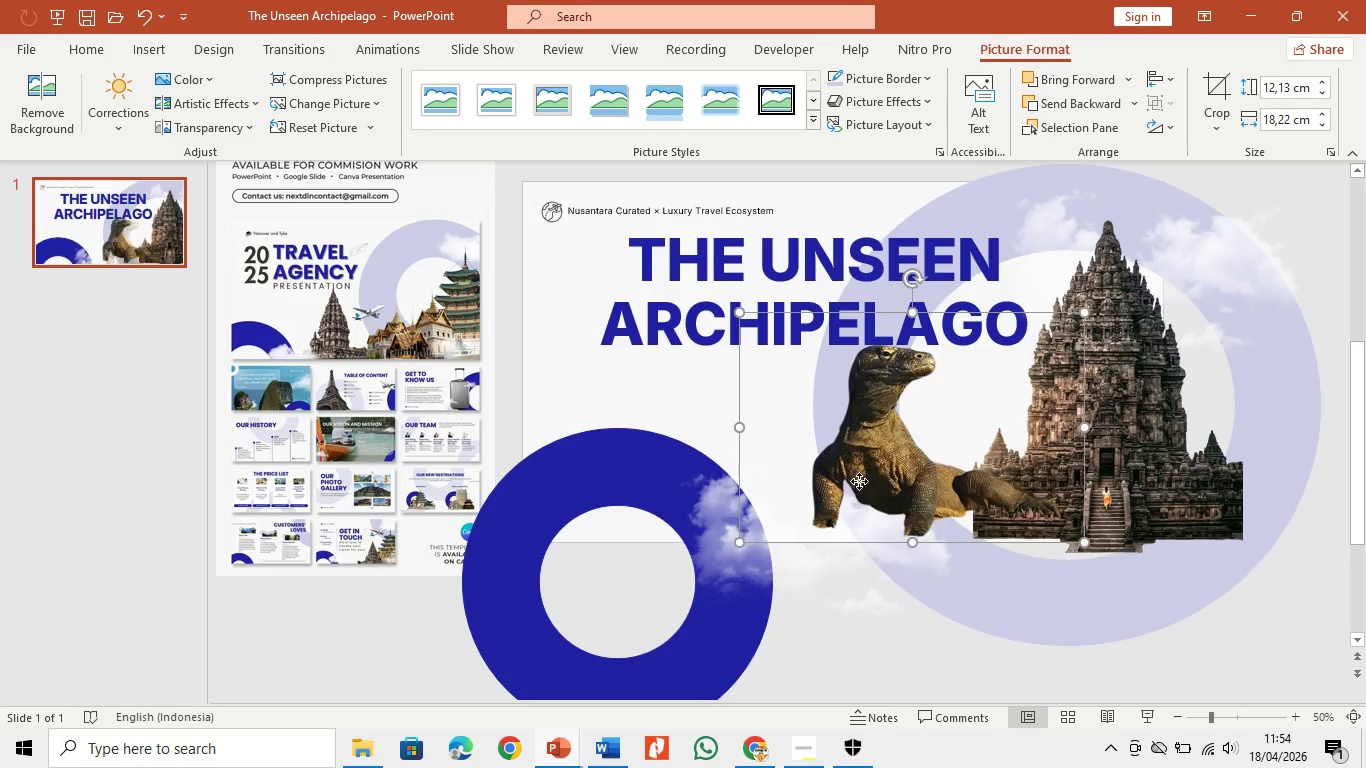 
left_click_drag(start_coordinate=[859, 481], to_coordinate=[883, 515])
 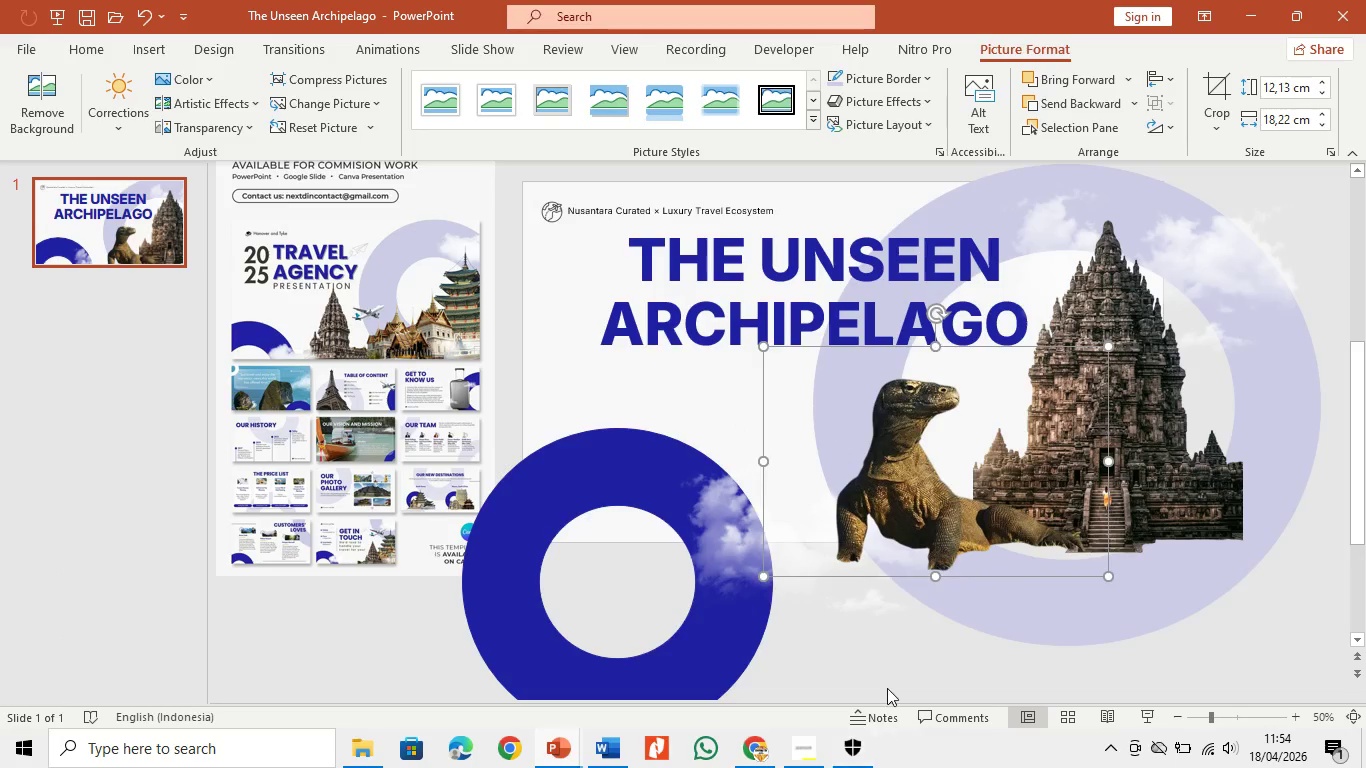 
left_click([887, 688])
 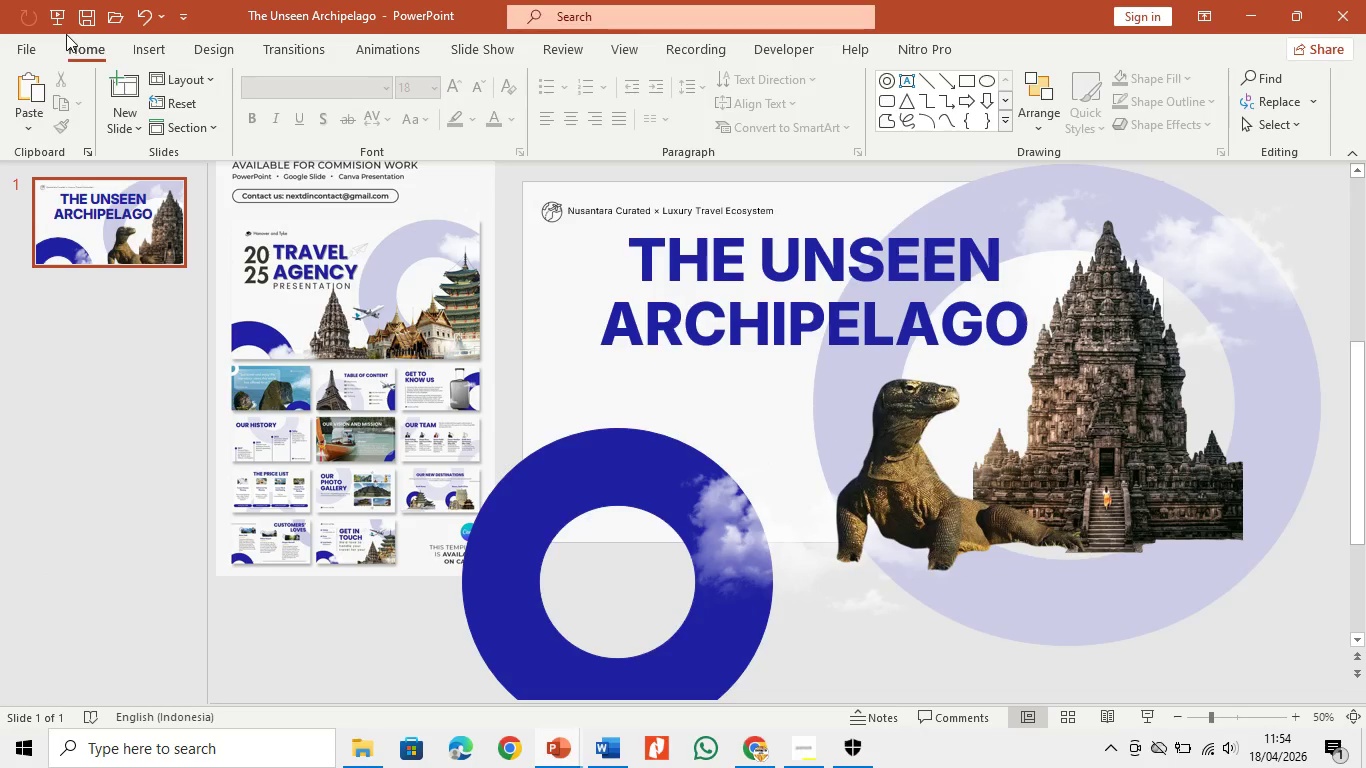 
left_click([19, 47])
 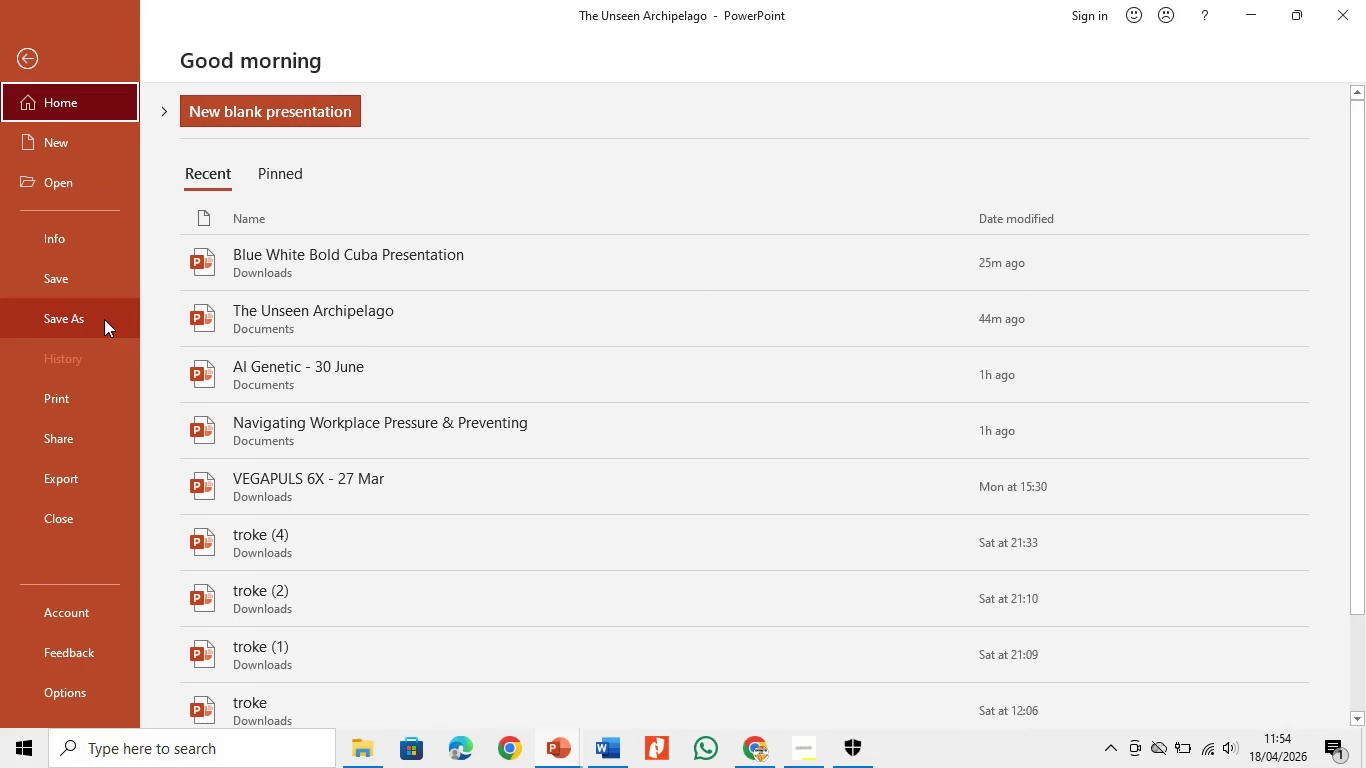 
left_click([90, 321])
 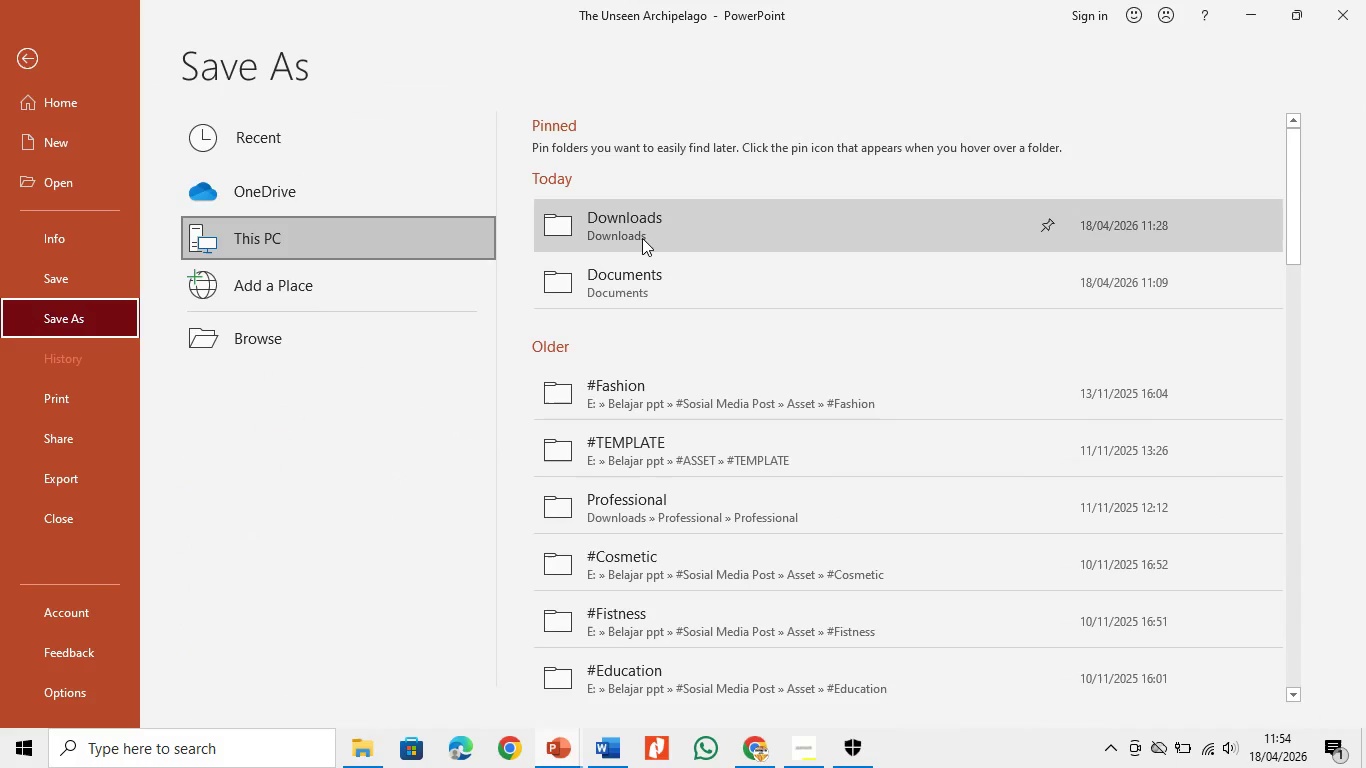 
left_click([642, 238])
 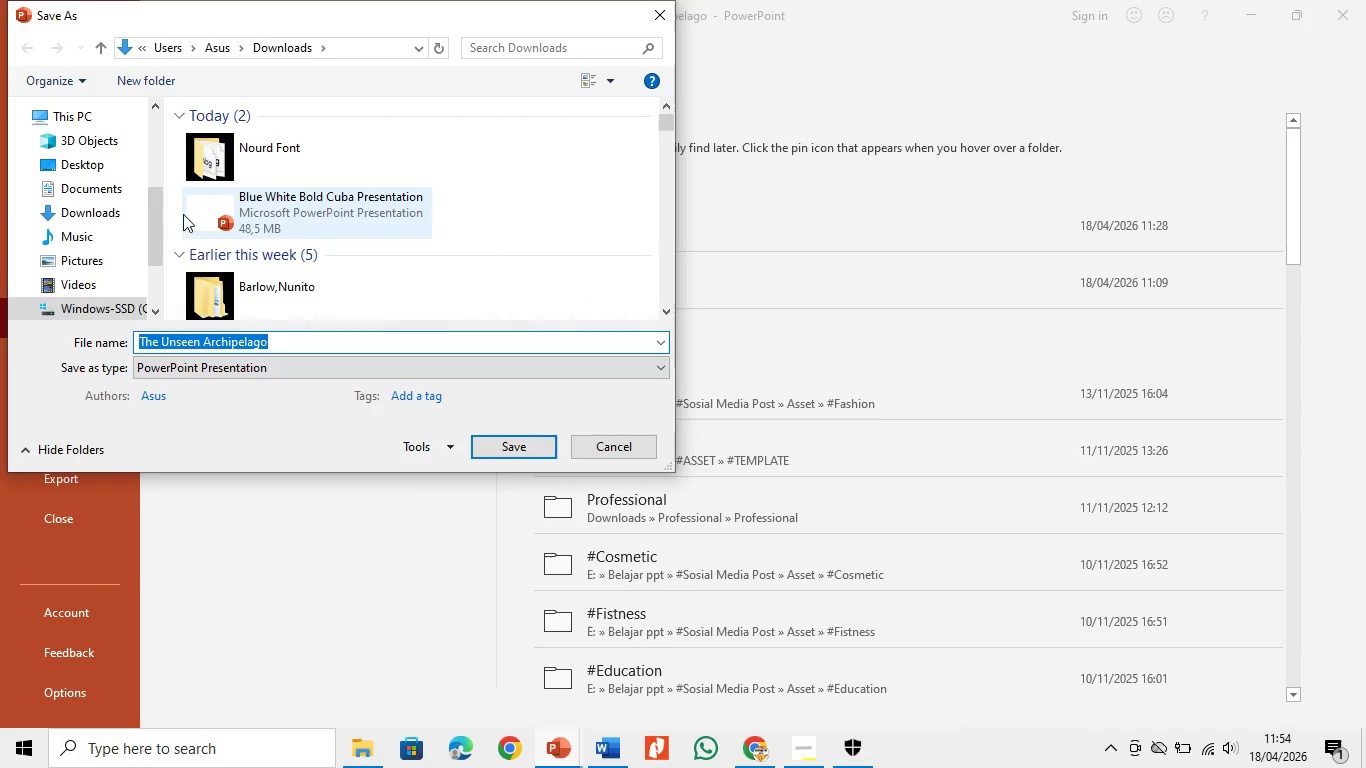 
scroll: coordinate [108, 234], scroll_direction: up, amount: 10.0
 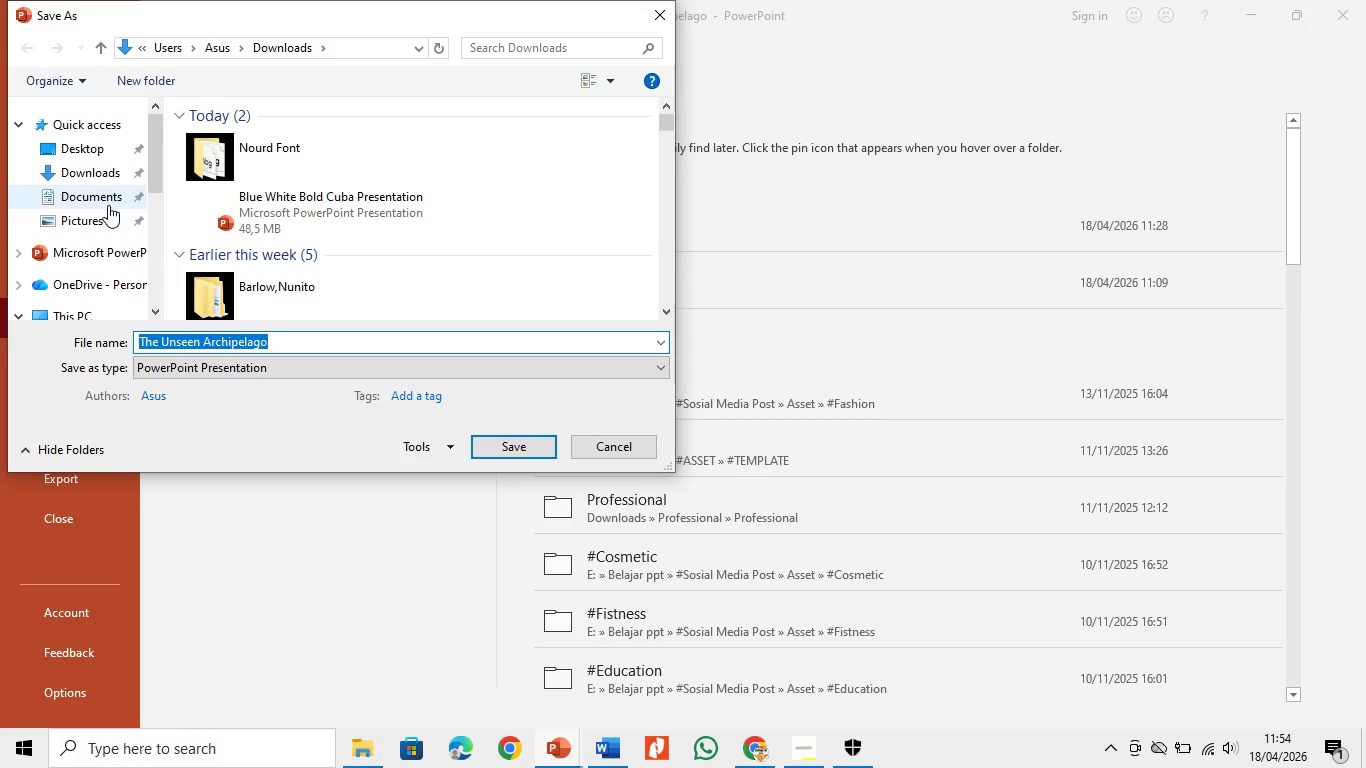 
left_click([108, 205])
 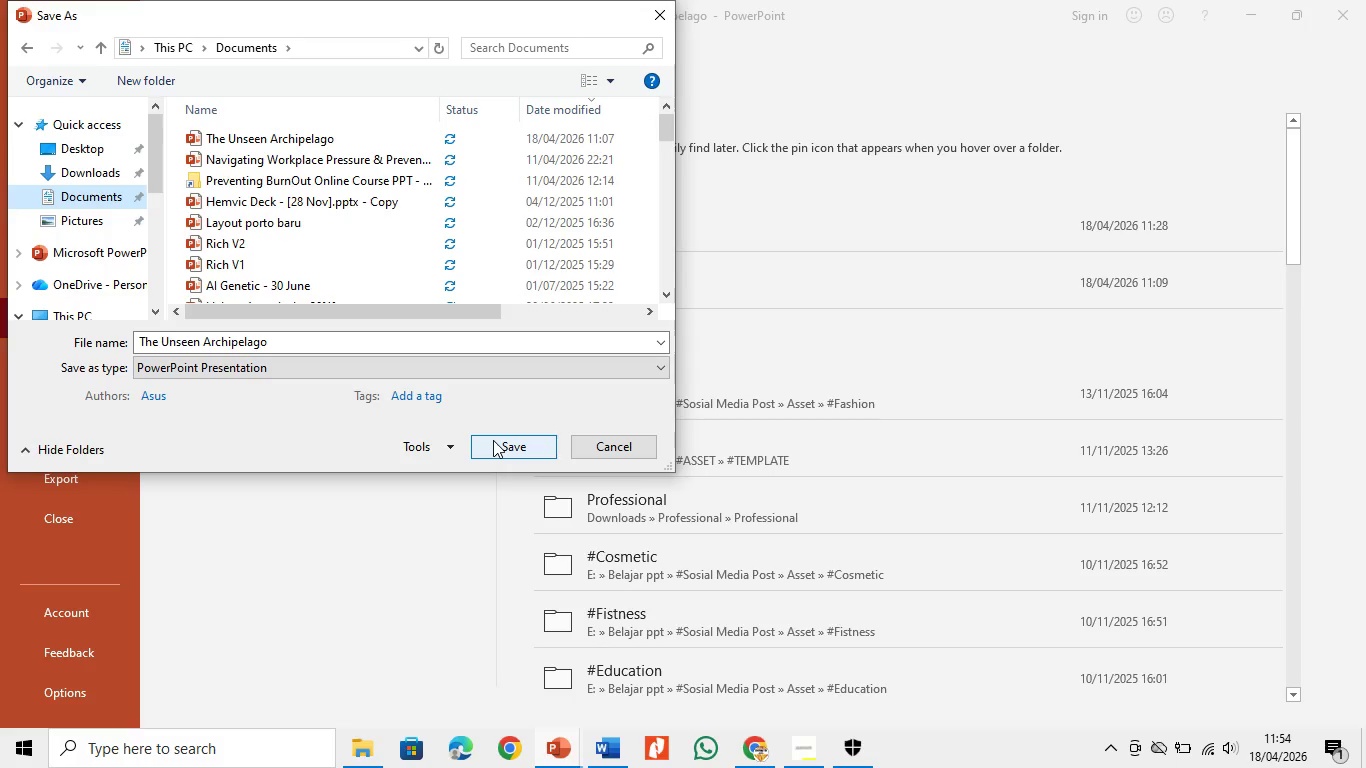 
left_click([443, 552])
 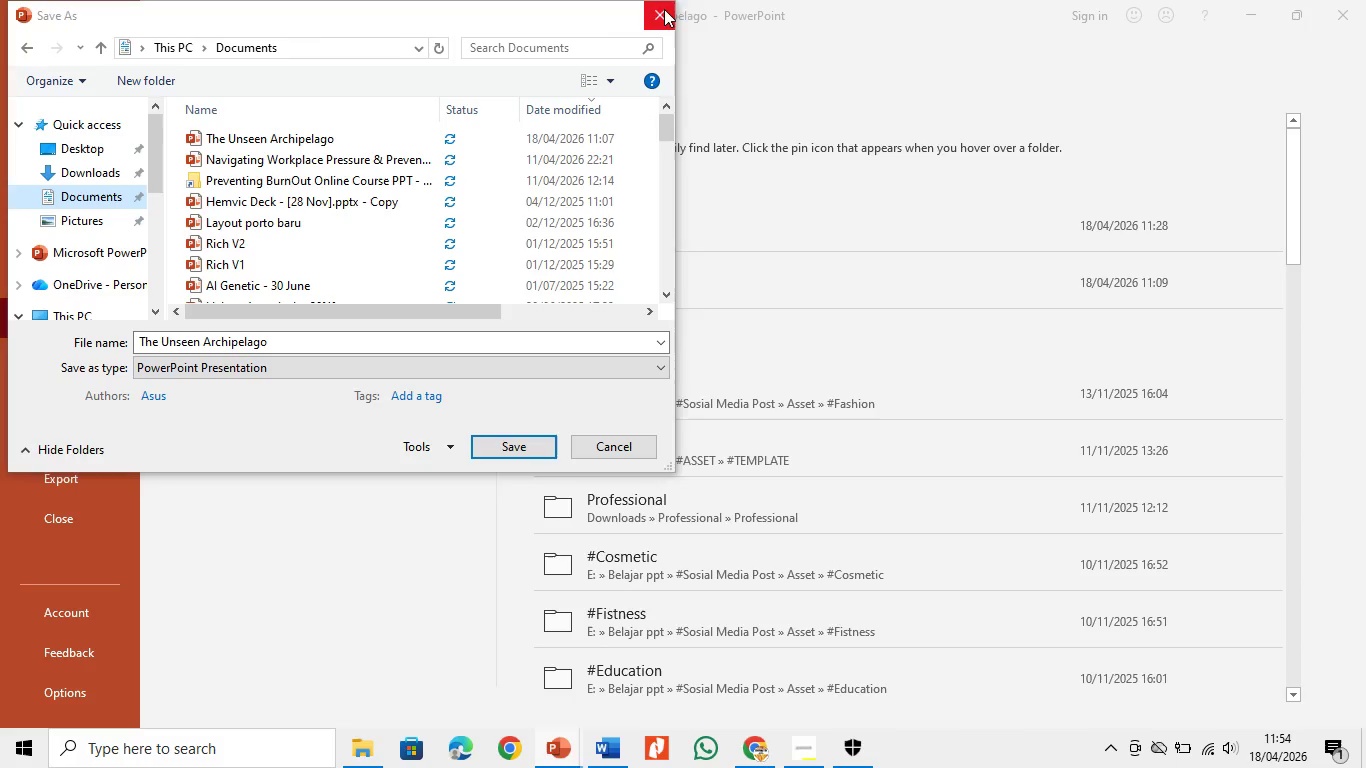 
left_click([659, 18])
 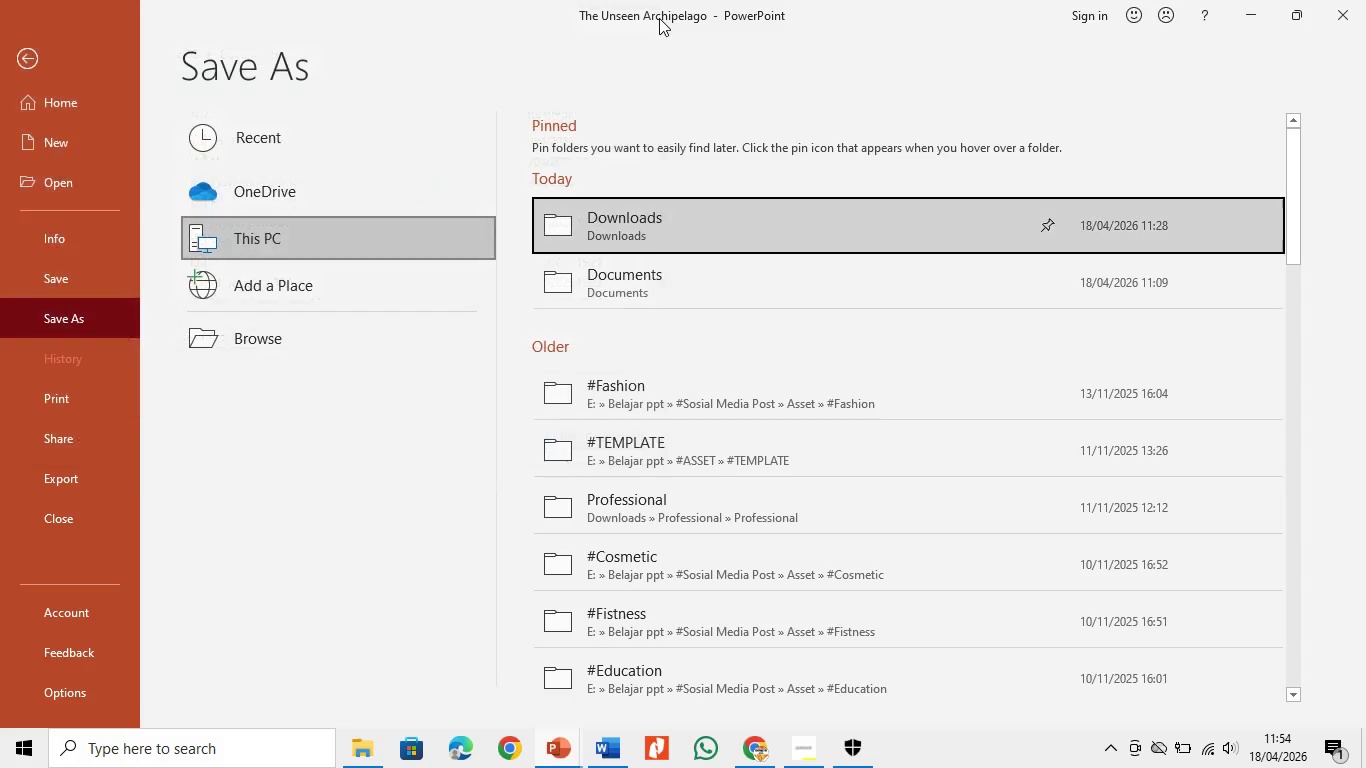 
key(Control+S)
 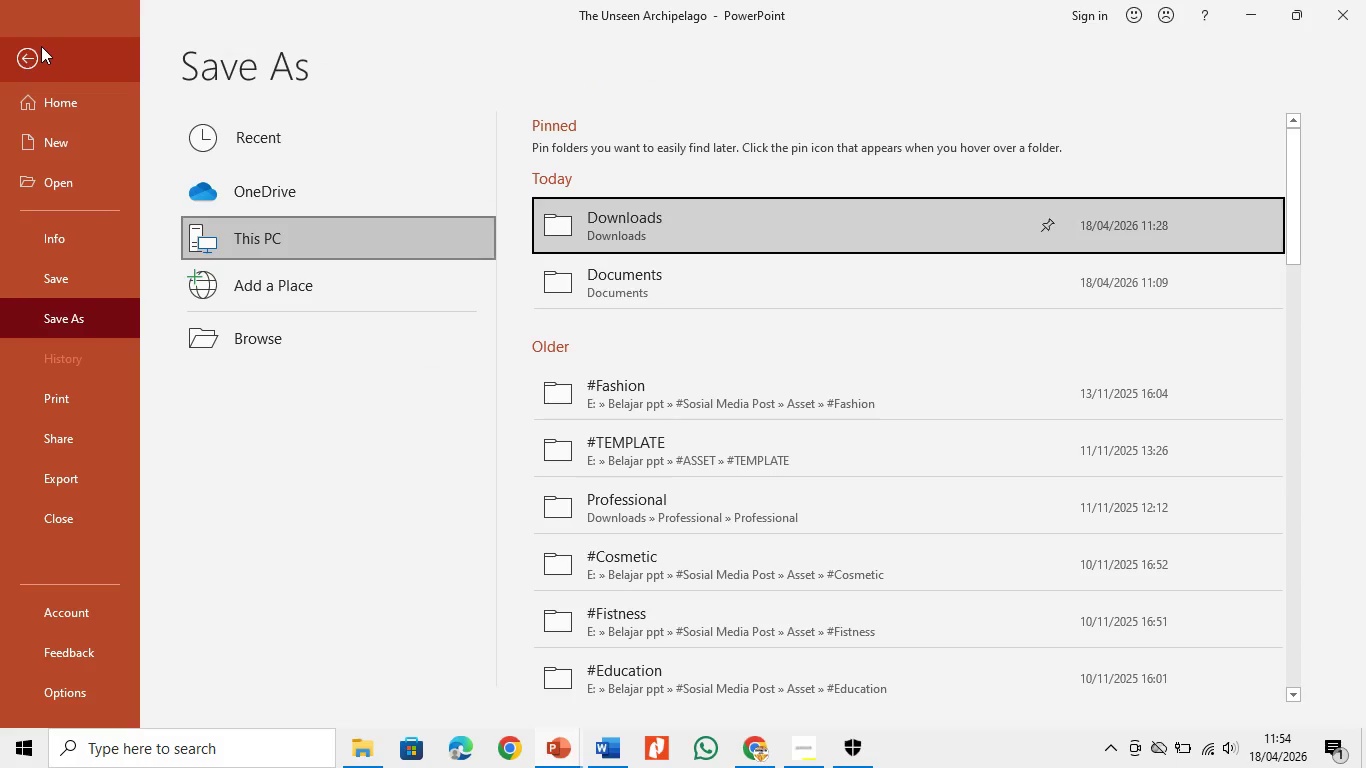 
left_click([41, 46])
 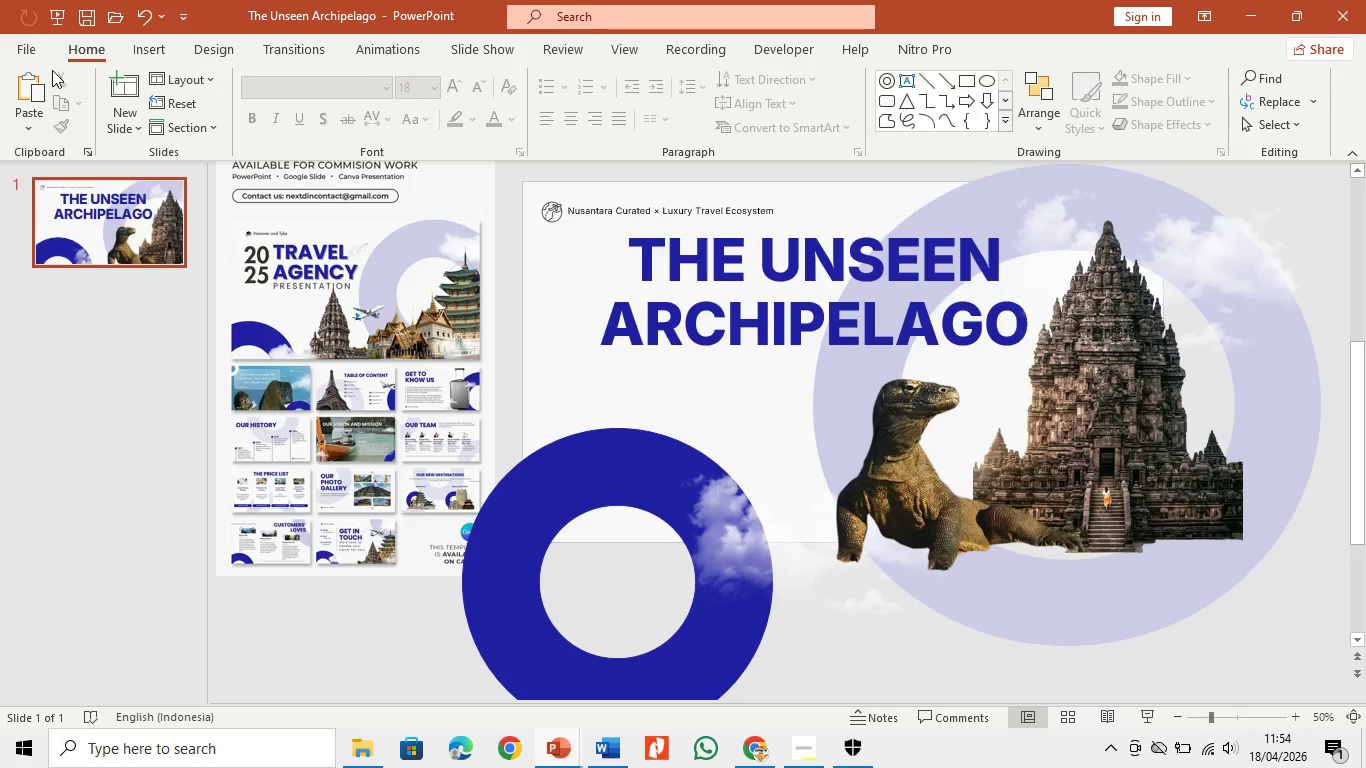 
key(Control+S)
 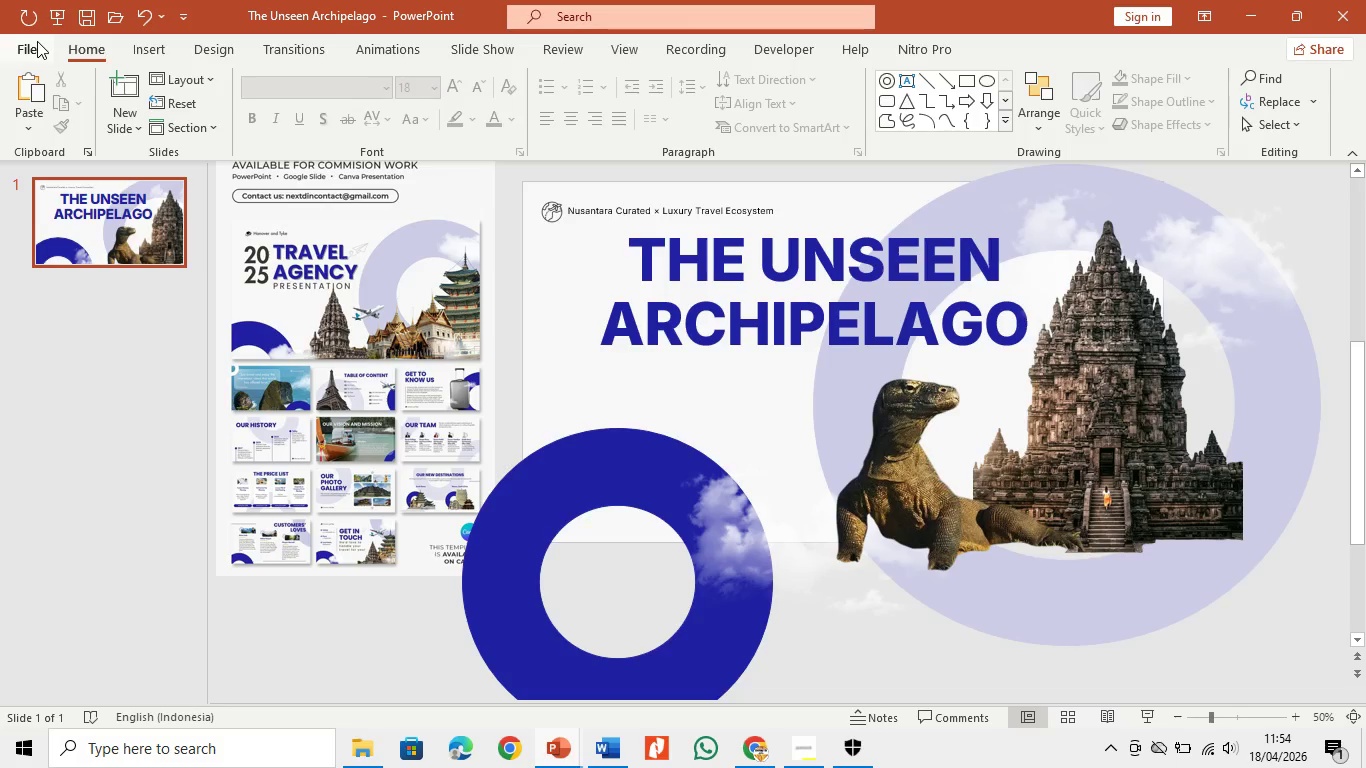 
left_click([37, 41])
 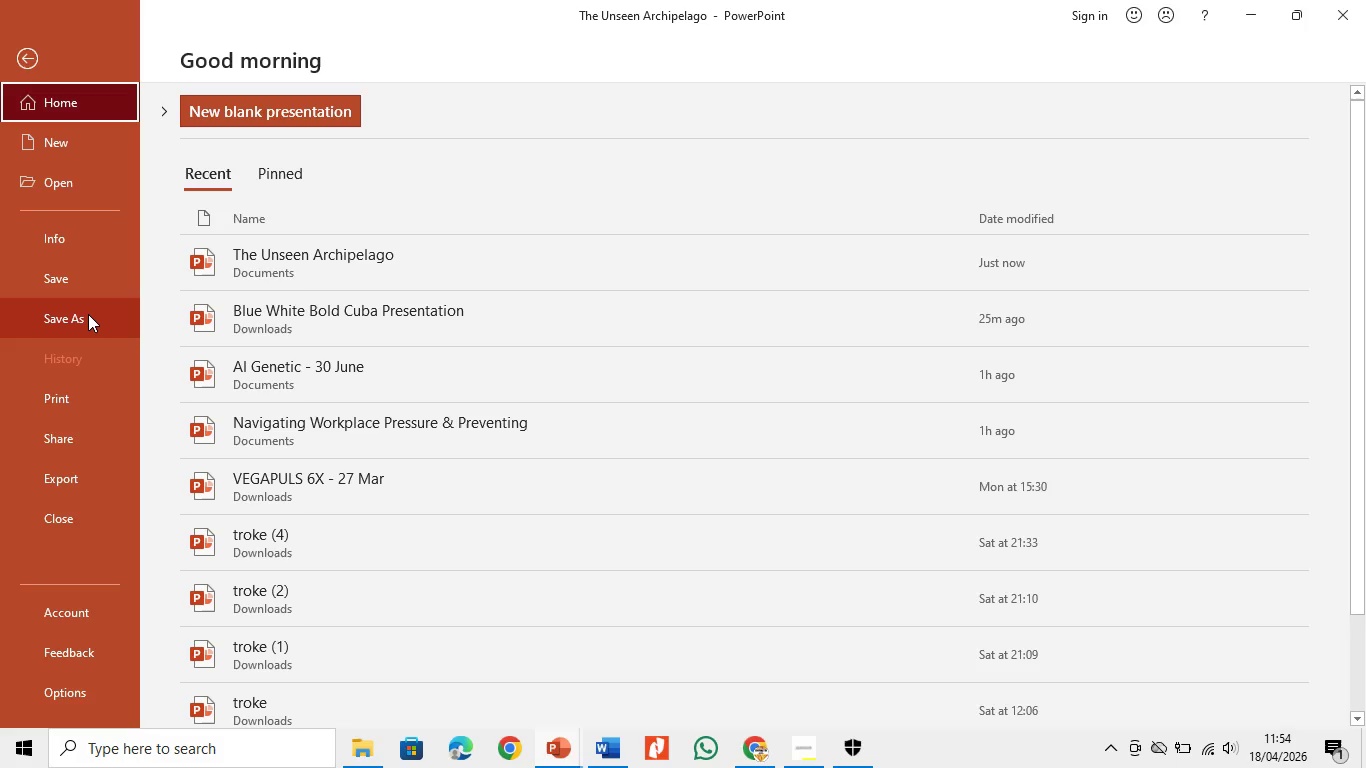 
left_click([88, 314])
 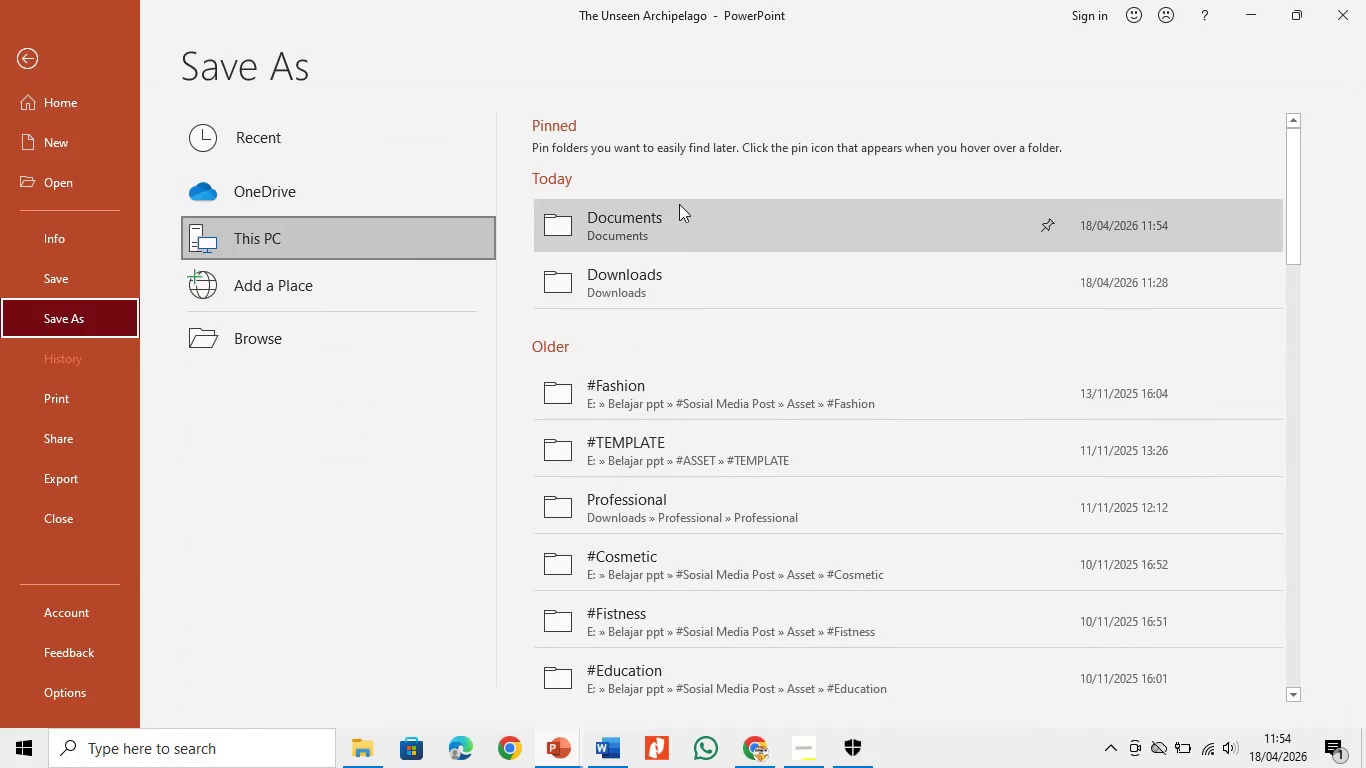 
left_click([684, 234])
 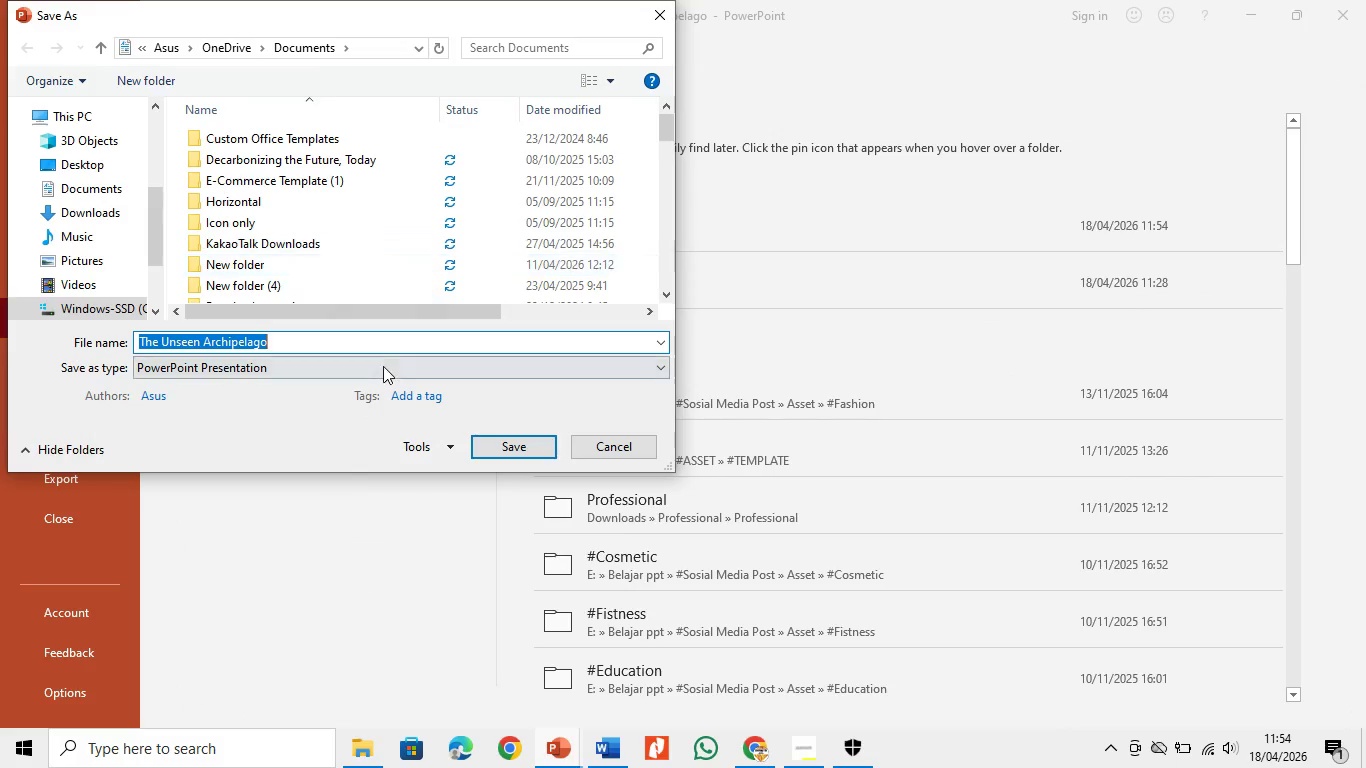 
left_click([382, 366])
 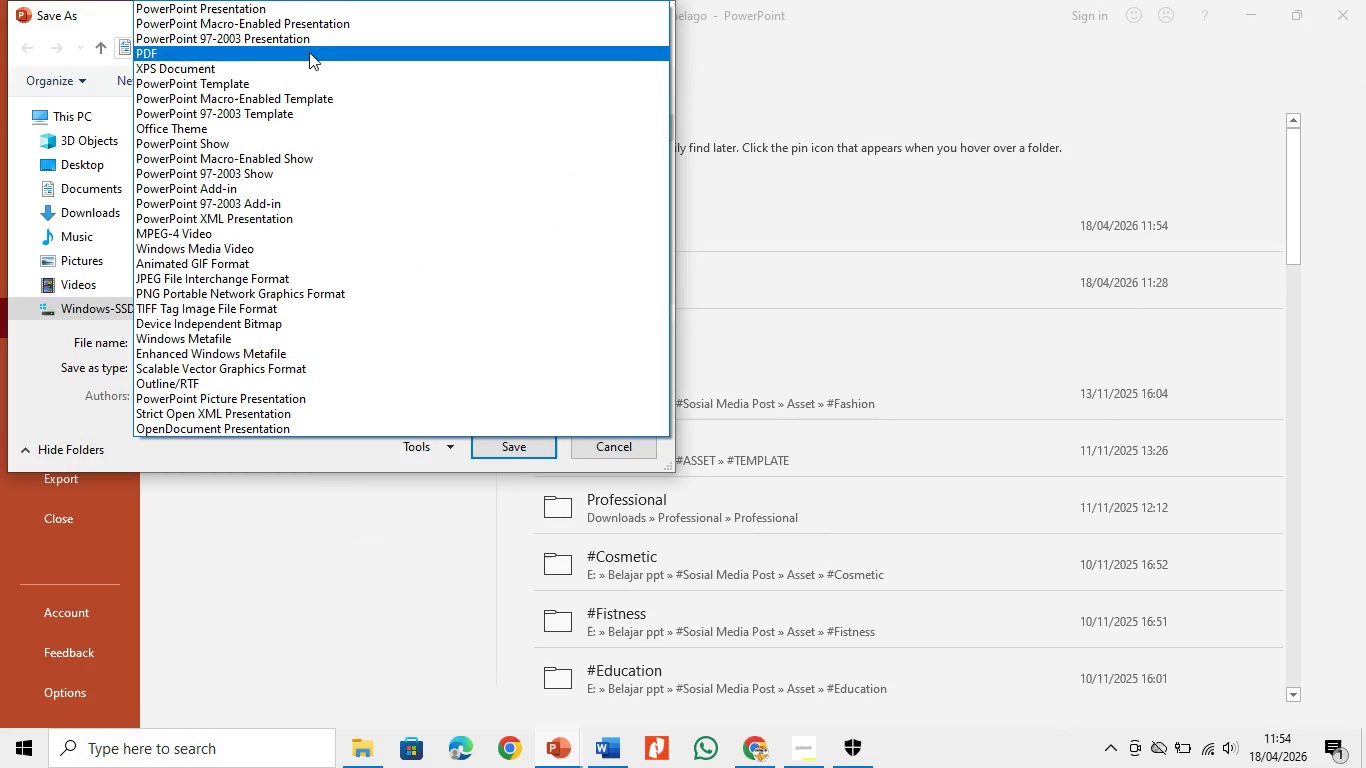 